 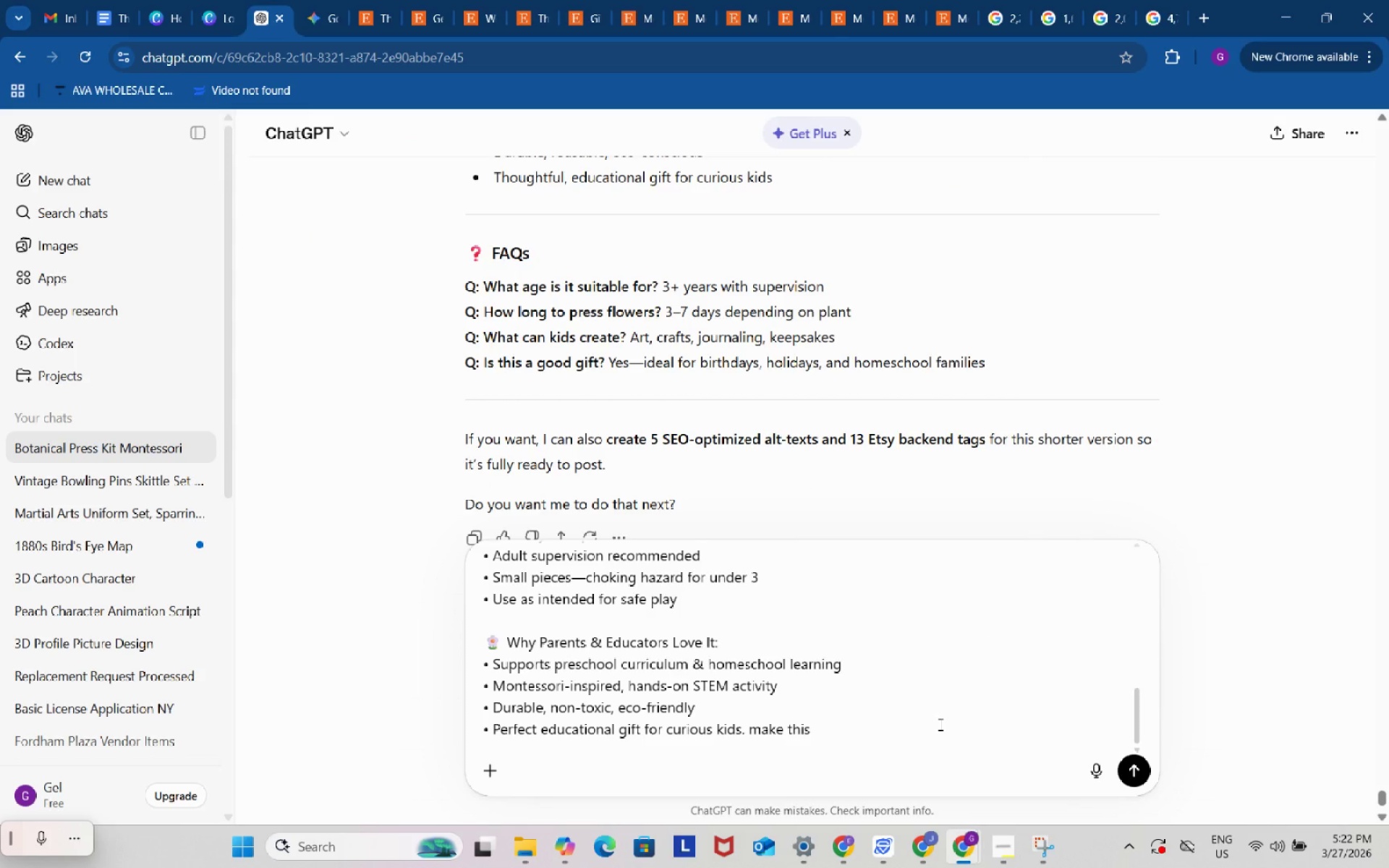 
key(Control+V)
 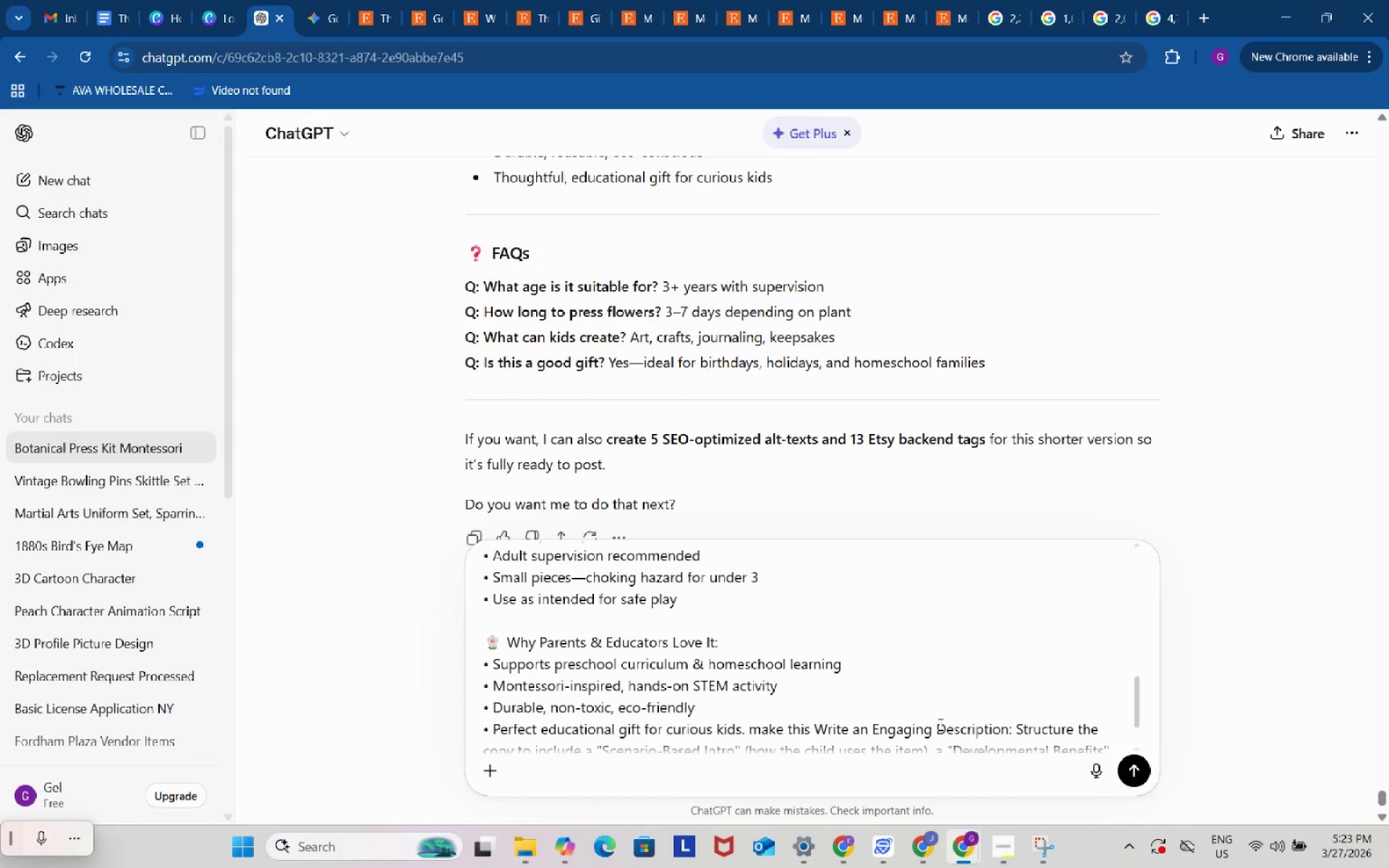 
scroll: coordinate [939, 724], scroll_direction: down, amount: 4.0
 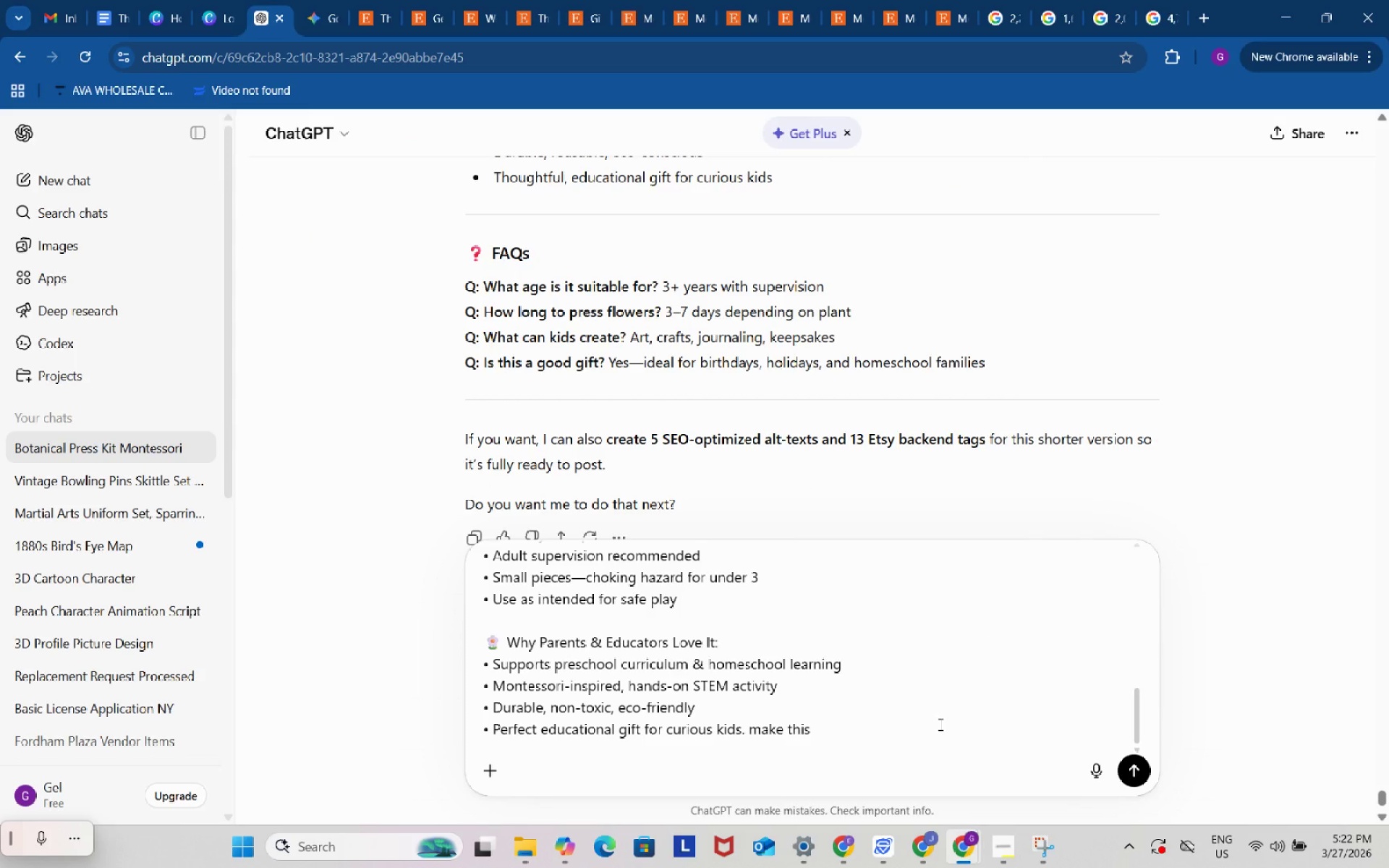 
key(Enter)
 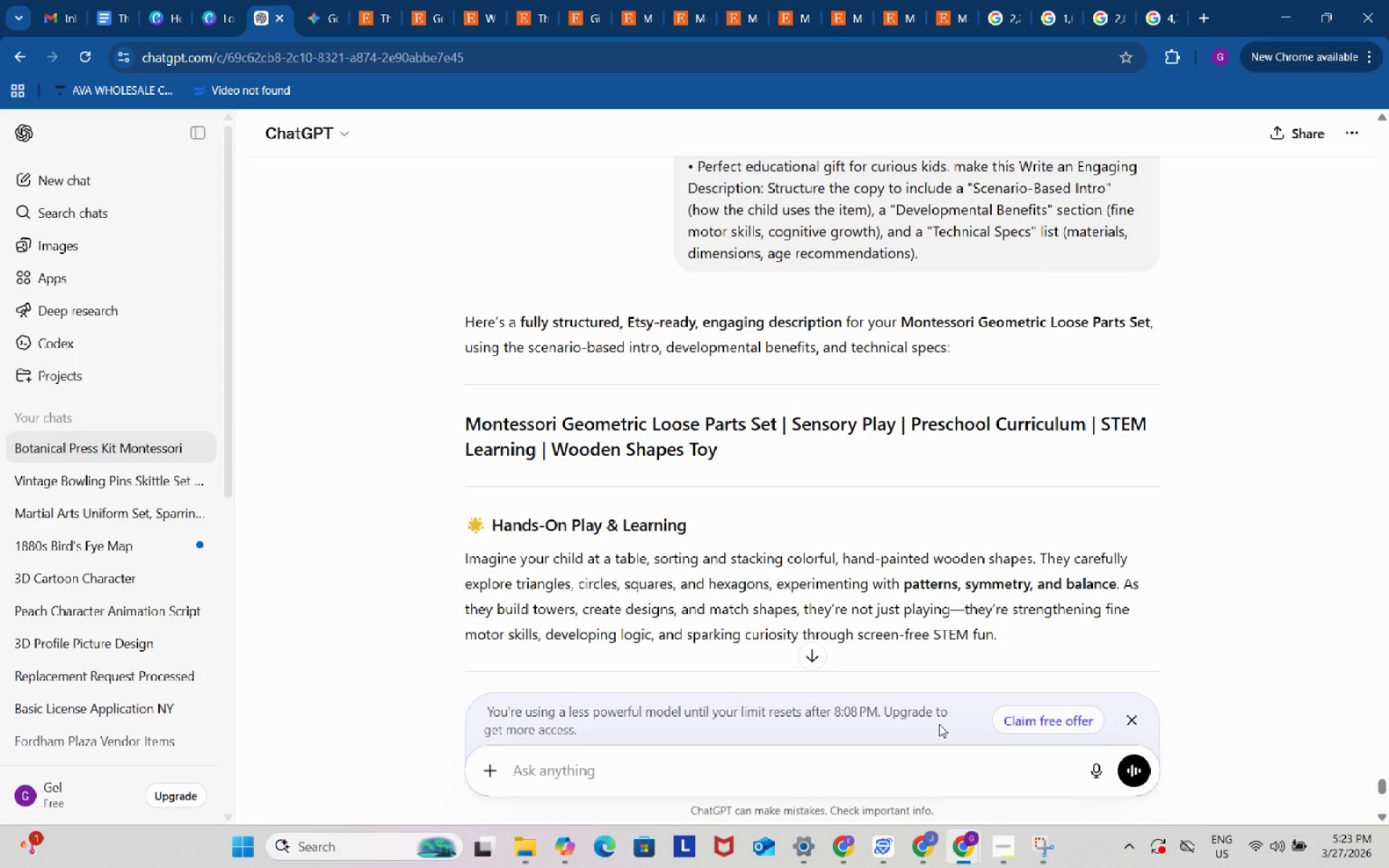 
wait(14.42)
 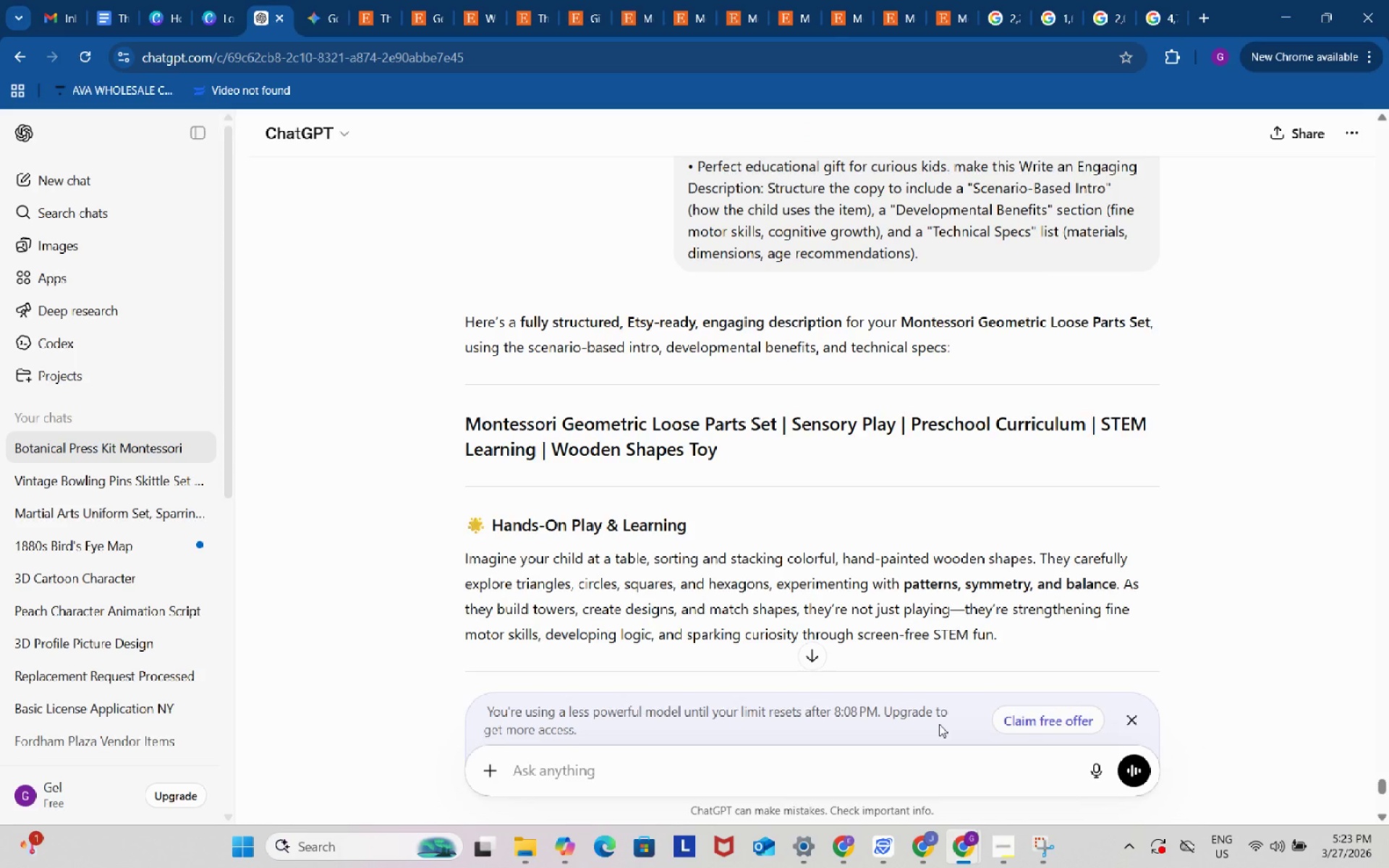 
scroll: coordinate [740, 501], scroll_direction: down, amount: 1.0
 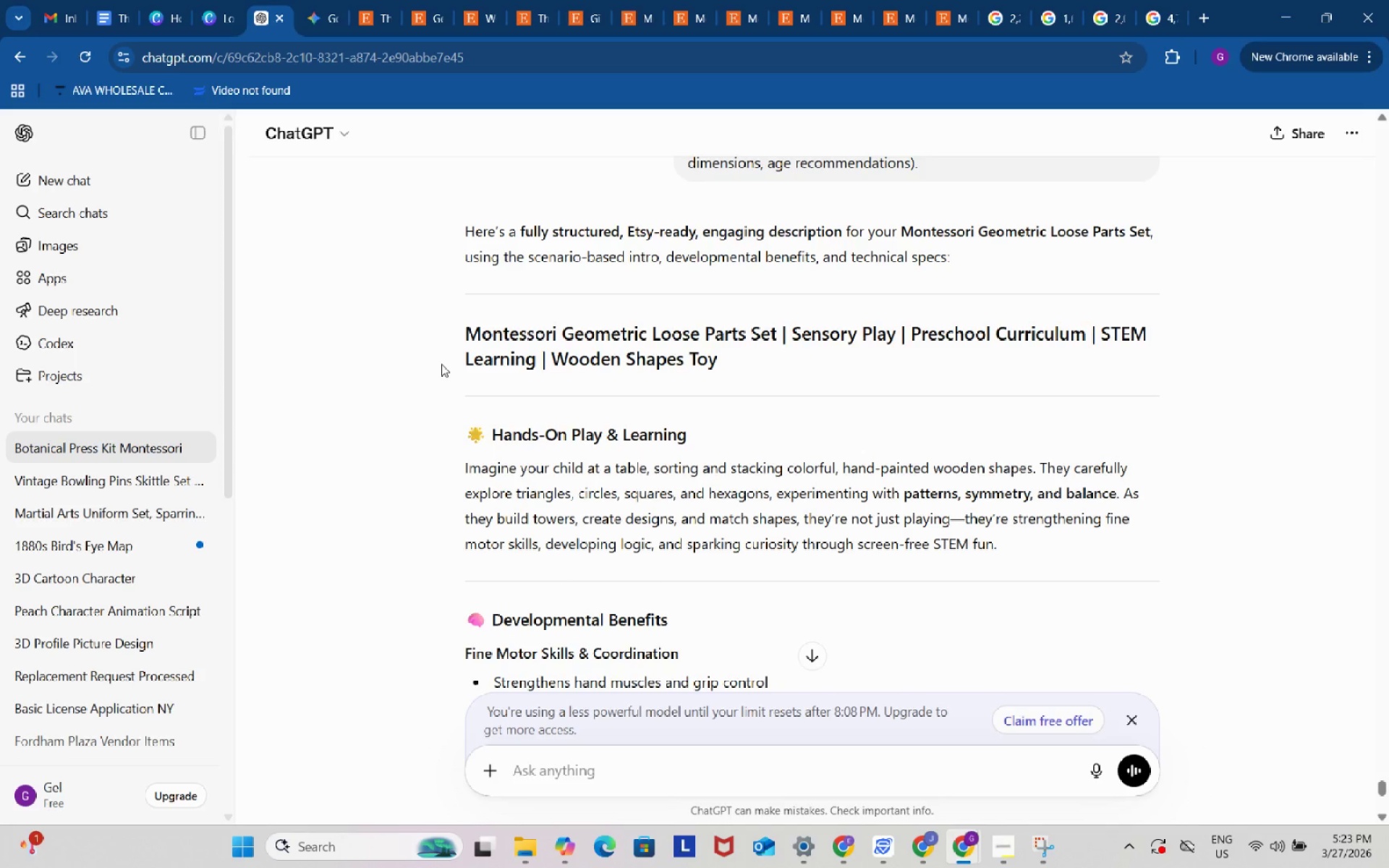 
wait(5.54)
 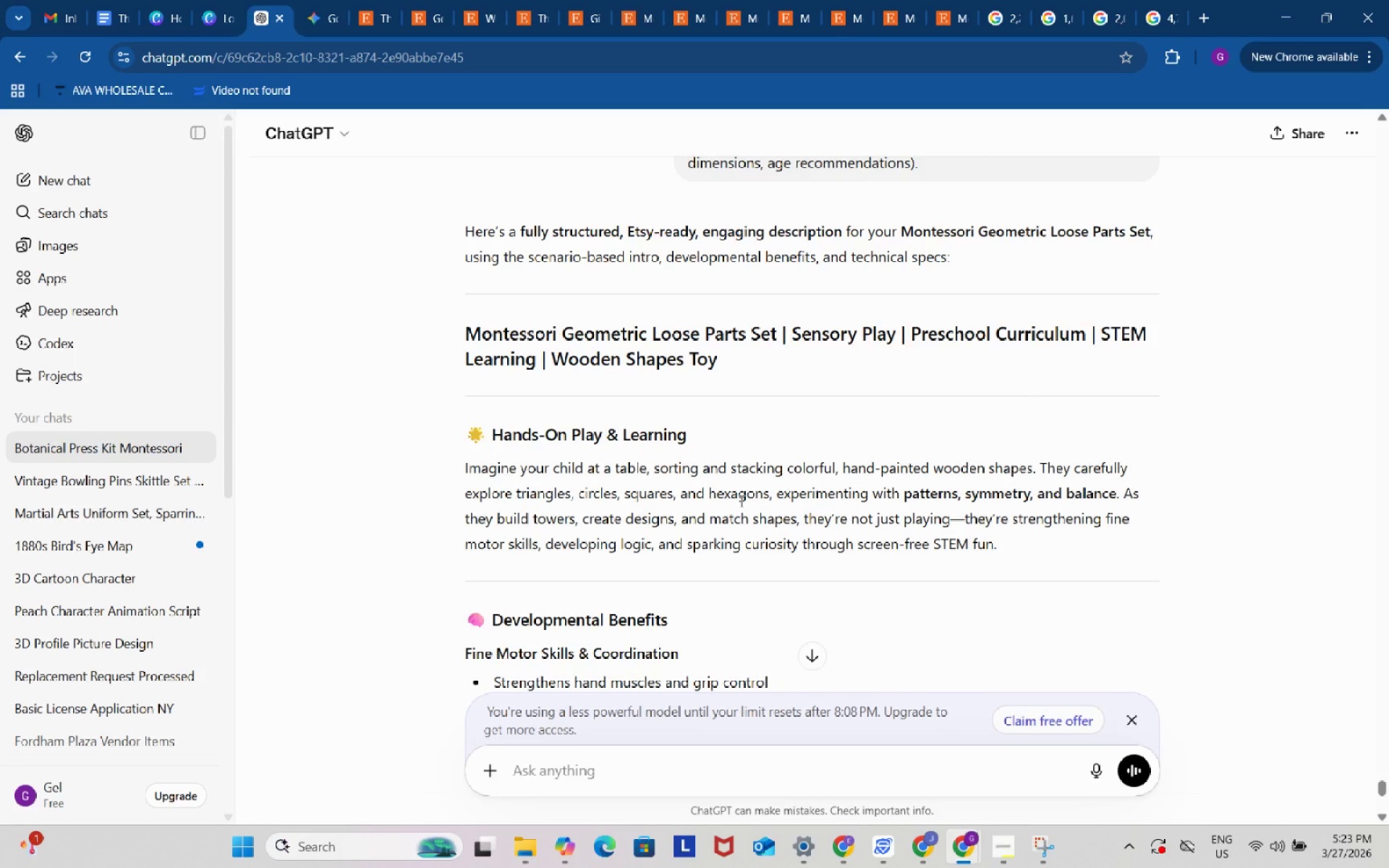 
scroll: coordinate [444, 365], scroll_direction: up, amount: 1.0
 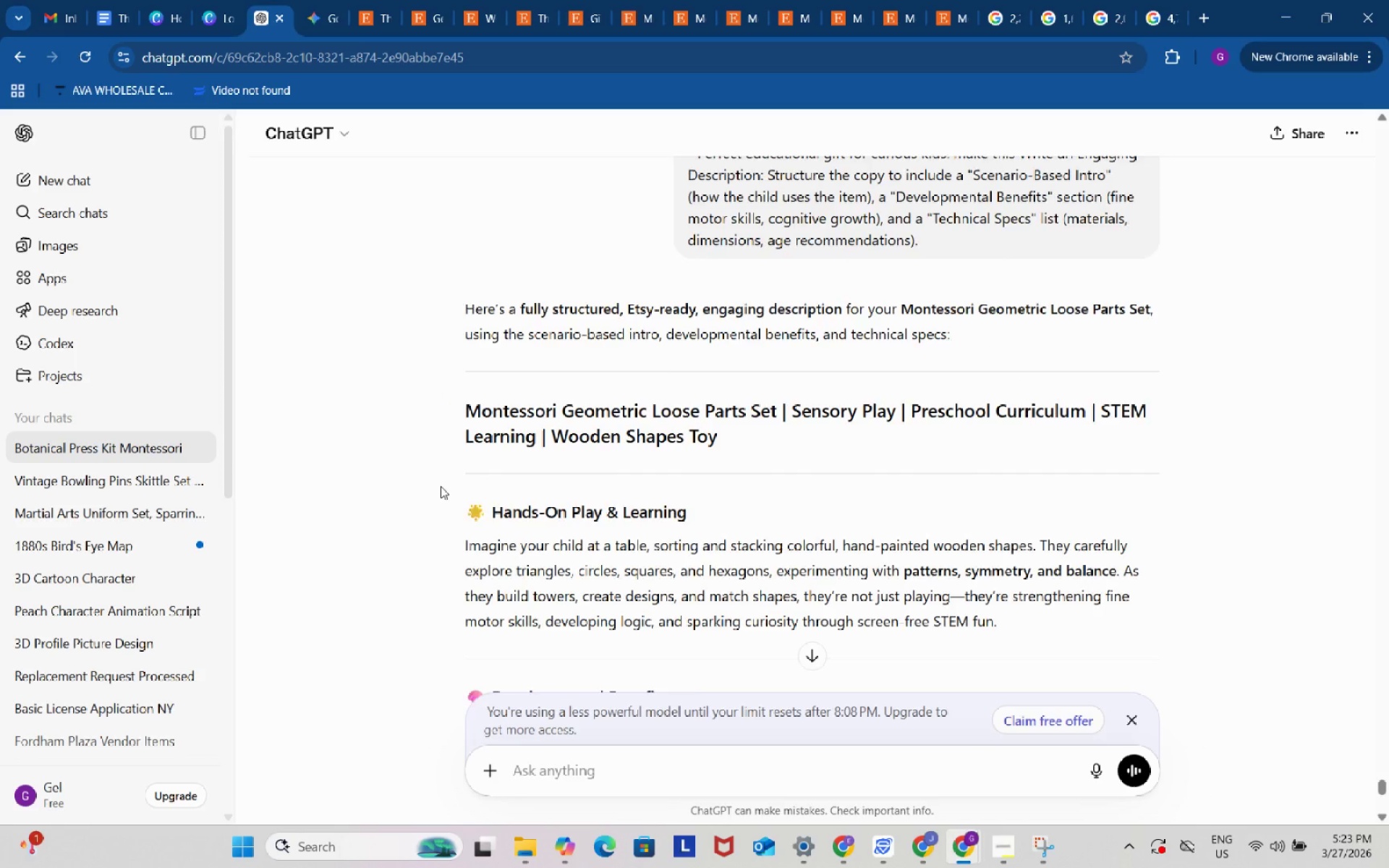 
scroll: coordinate [441, 486], scroll_direction: down, amount: 2.0
 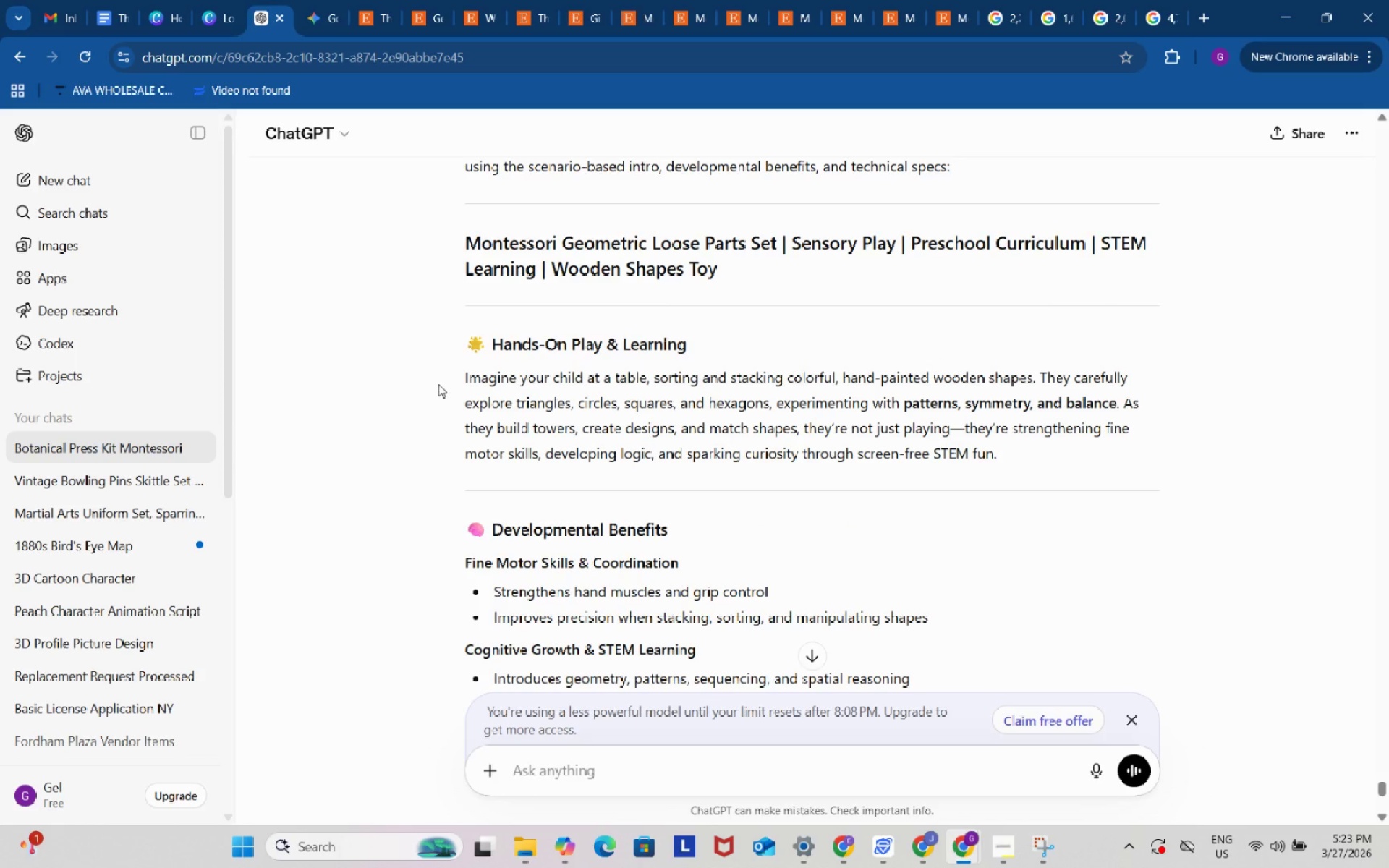 
left_click_drag(start_coordinate=[438, 384], to_coordinate=[600, 569])
 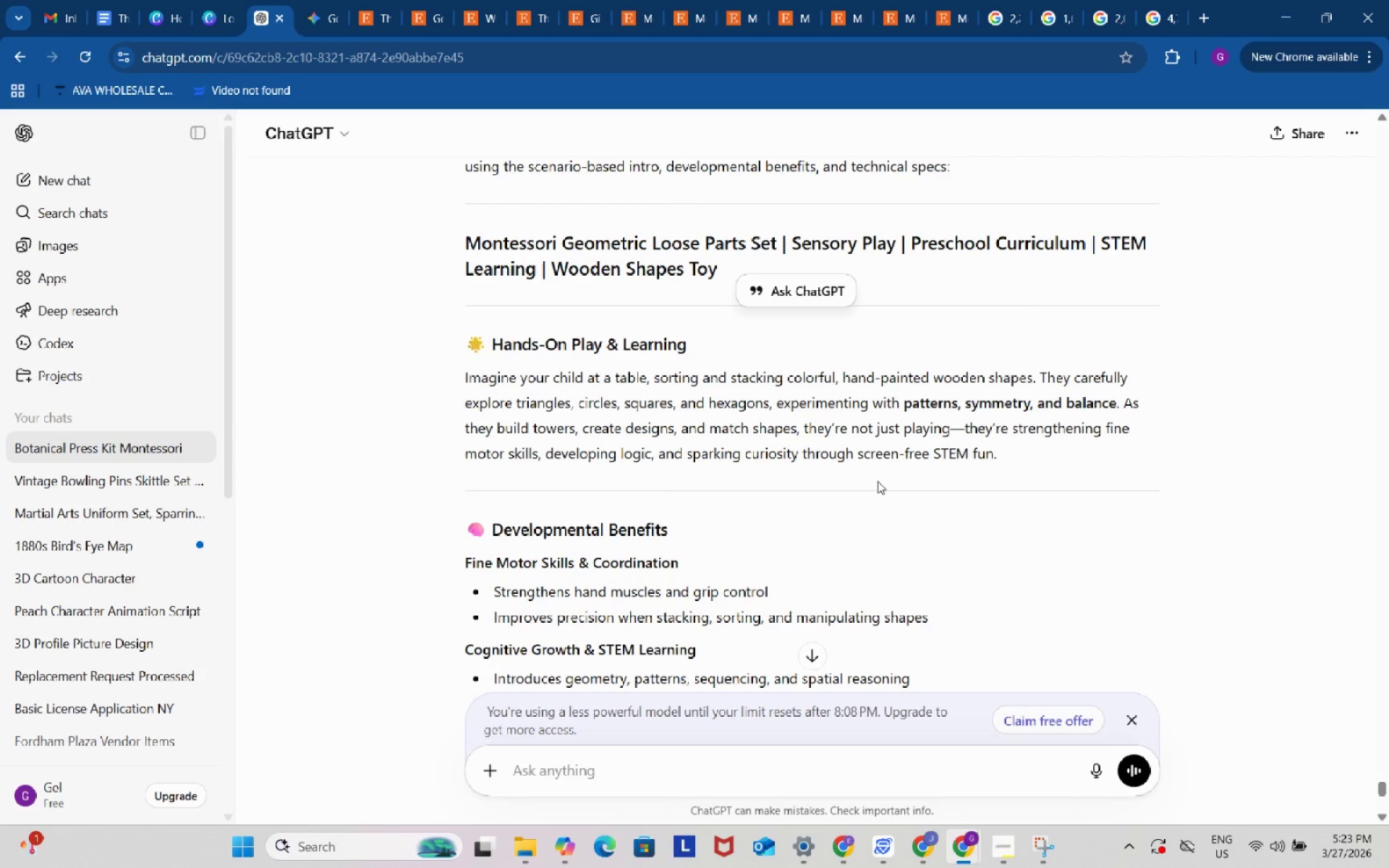 
scroll: coordinate [600, 574], scroll_direction: down, amount: 10.0
 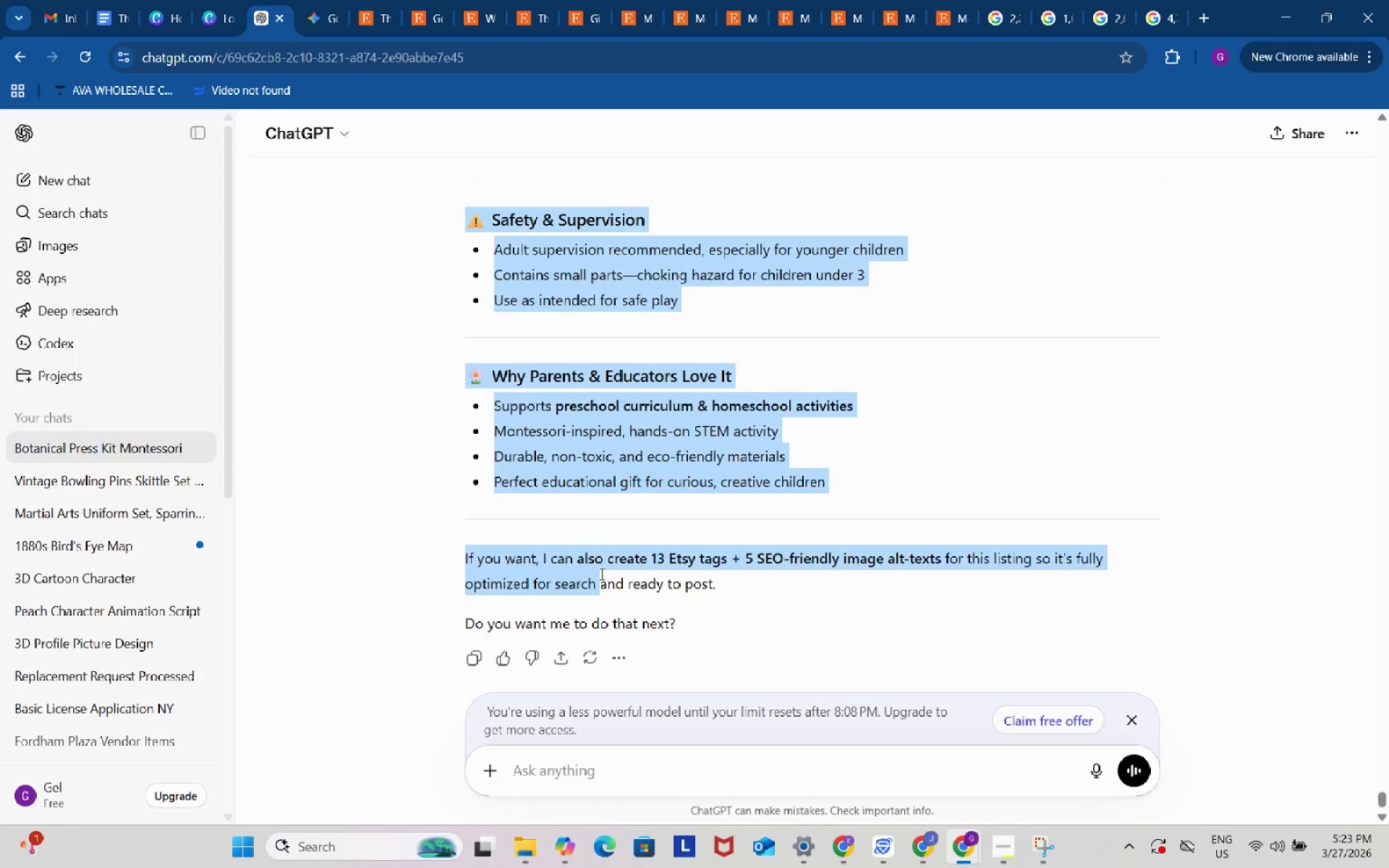 
scroll: coordinate [600, 569], scroll_direction: up, amount: 9.0
 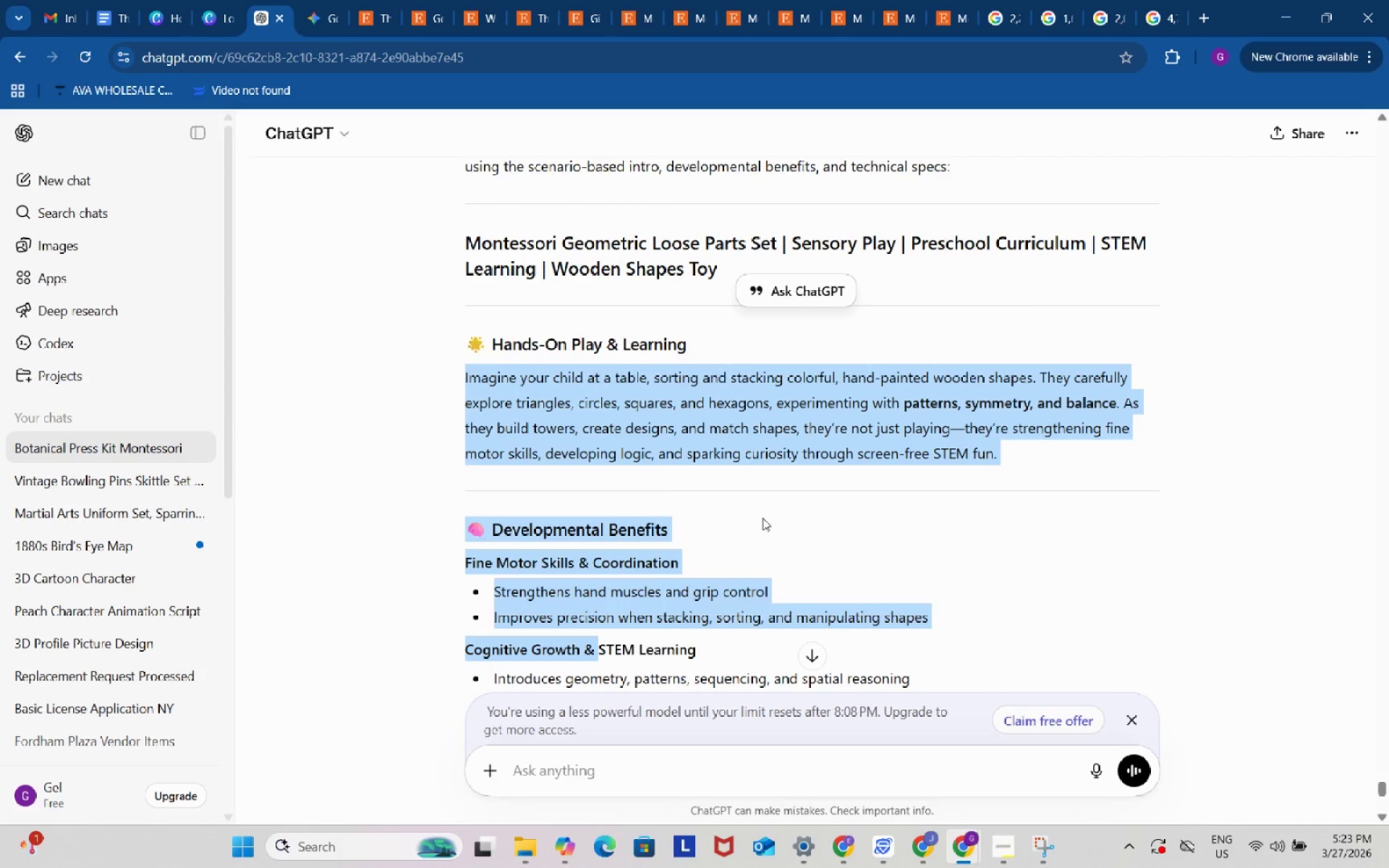 
left_click([763, 518])
 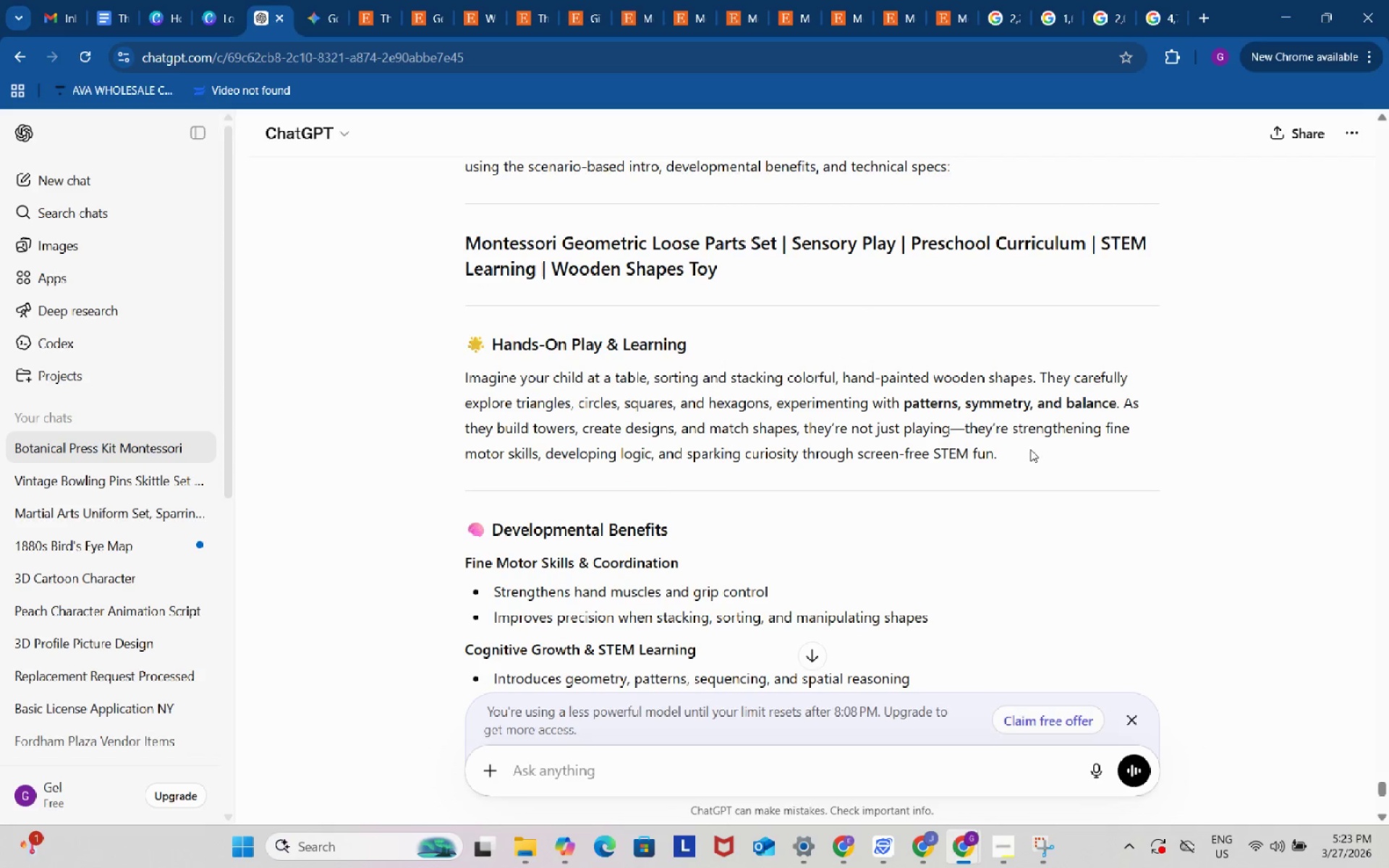 
left_click_drag(start_coordinate=[1030, 449], to_coordinate=[445, 376])
 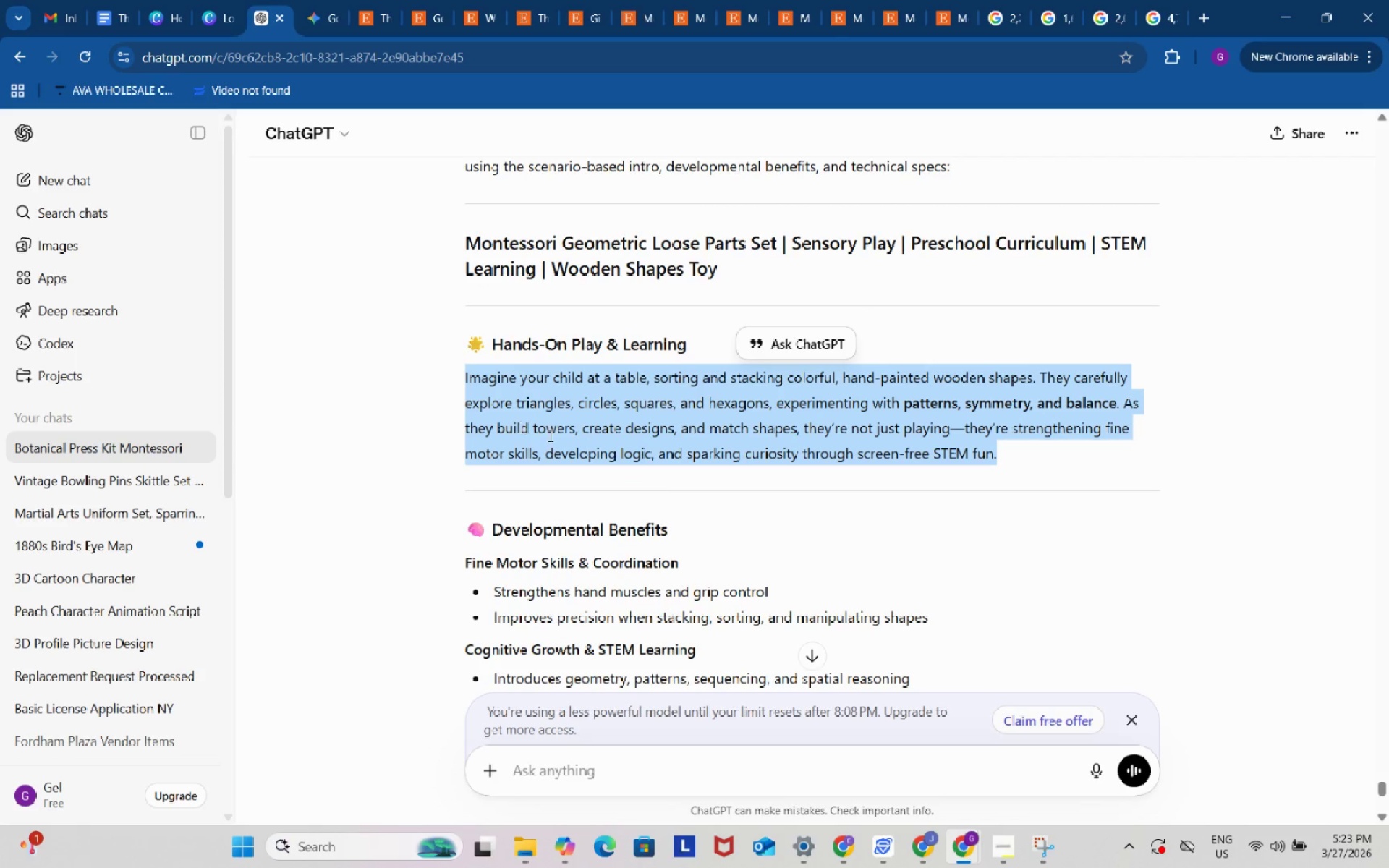 
key(Control+ControlLeft)
 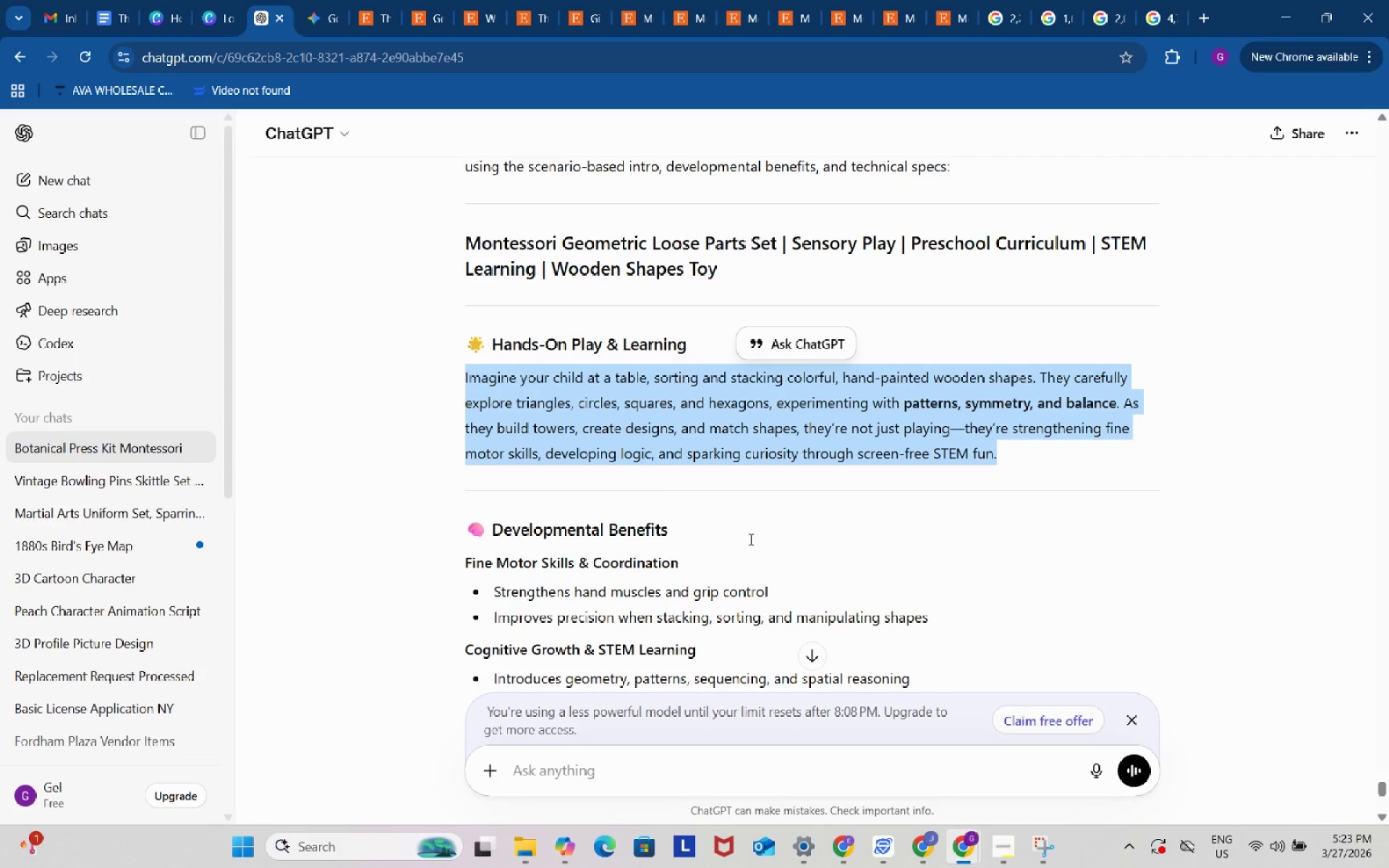 
key(Control+C)
 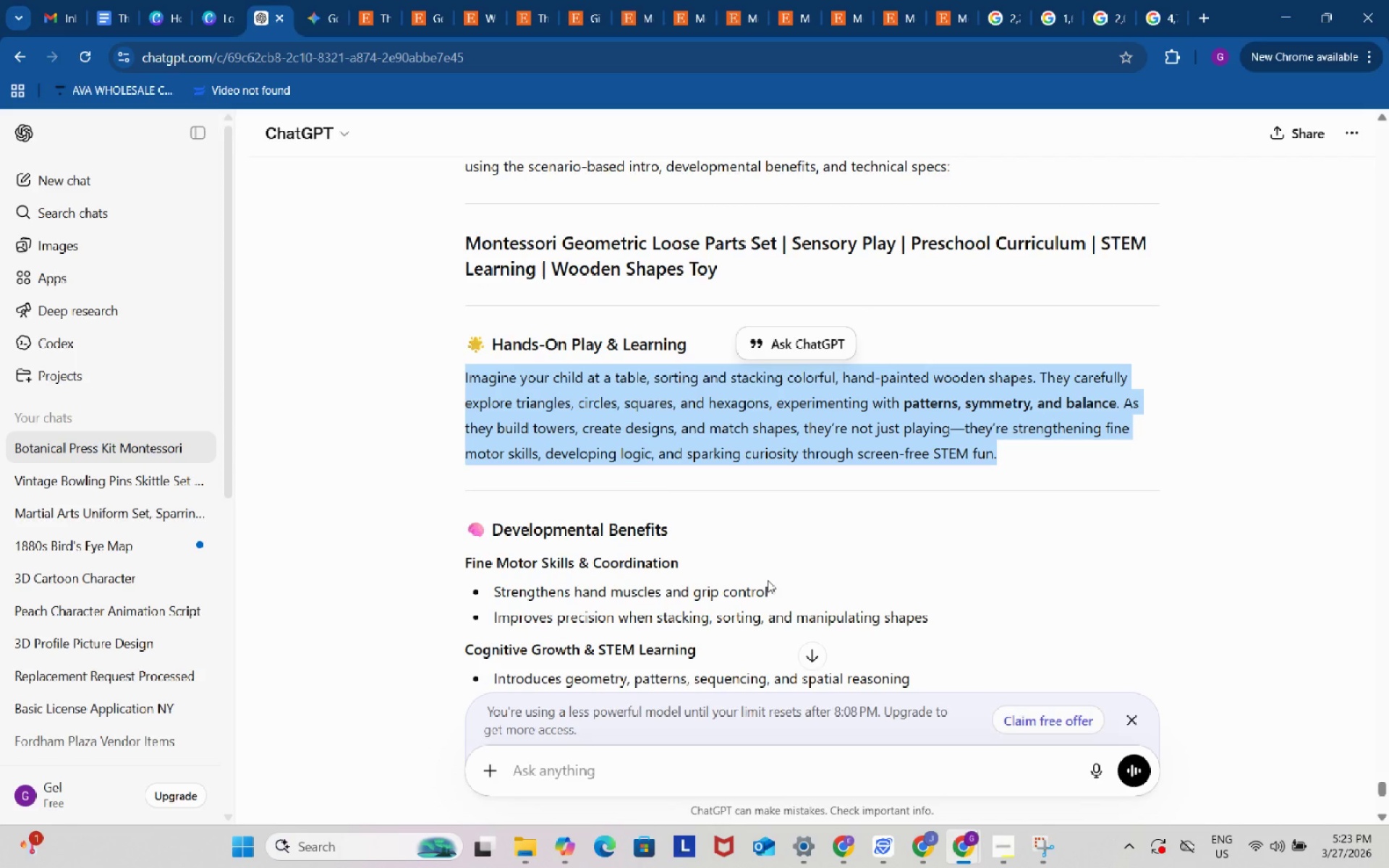 
key(Control+ControlLeft)
 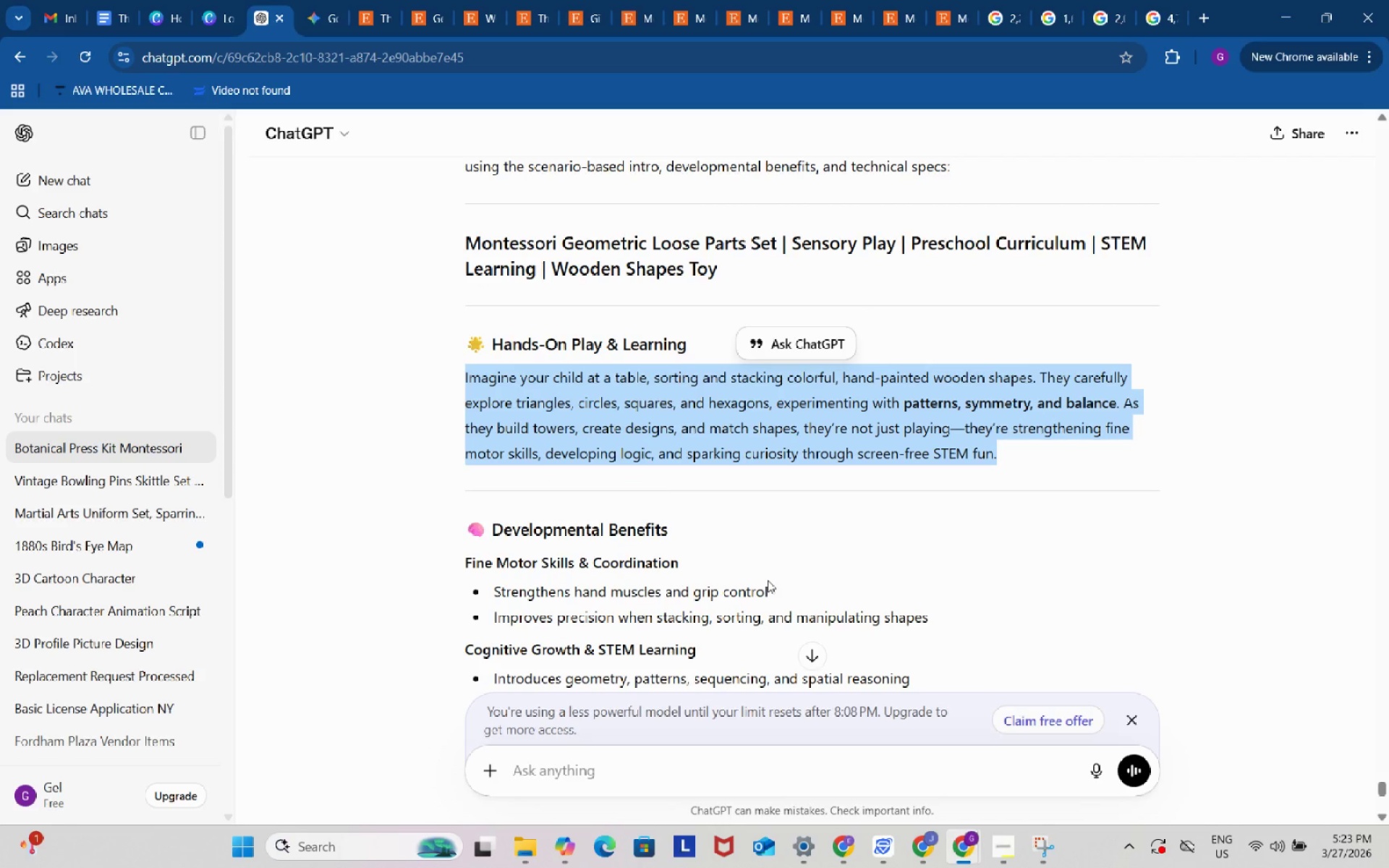 
key(Control+C)
 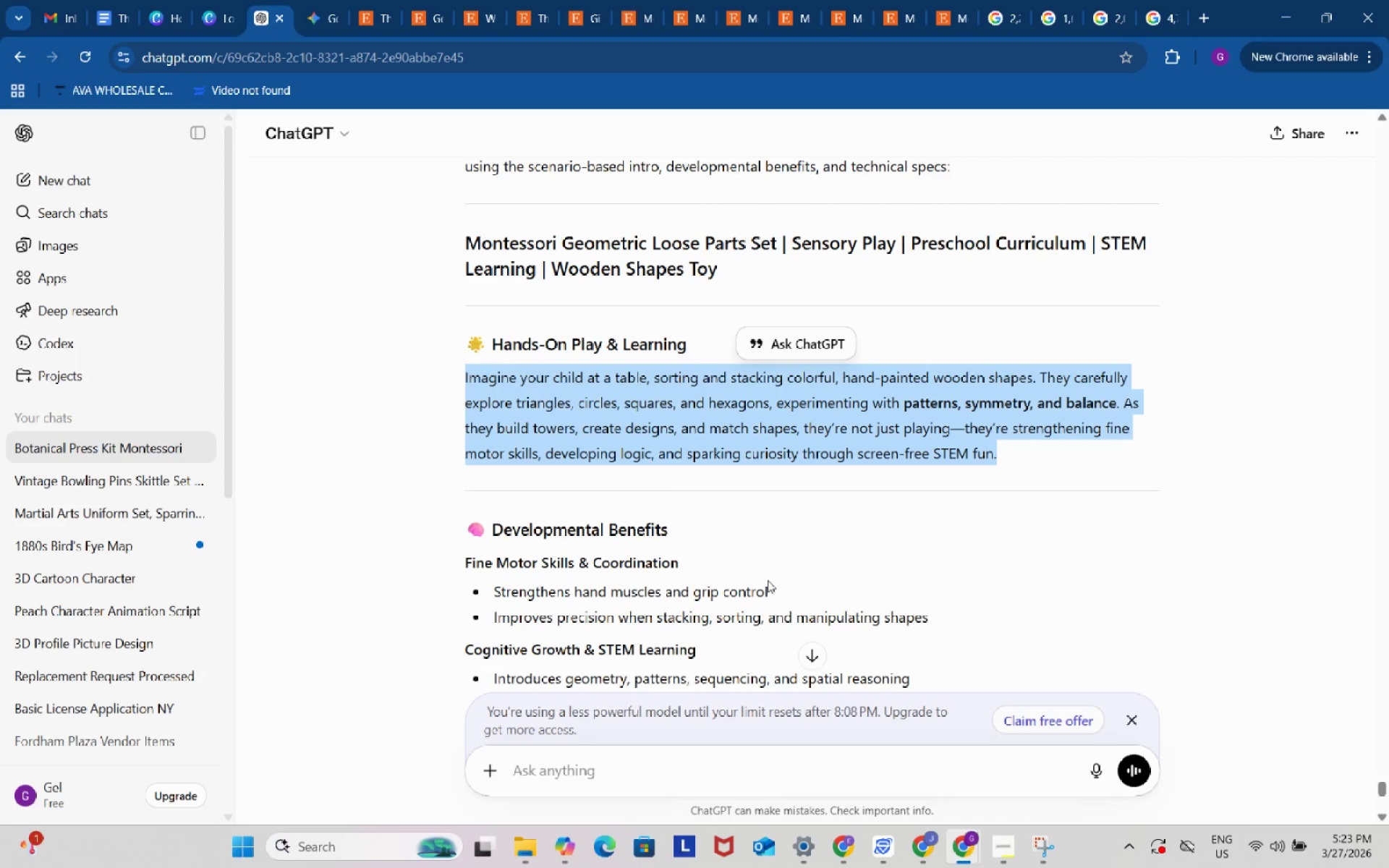 
key(Control+ControlLeft)
 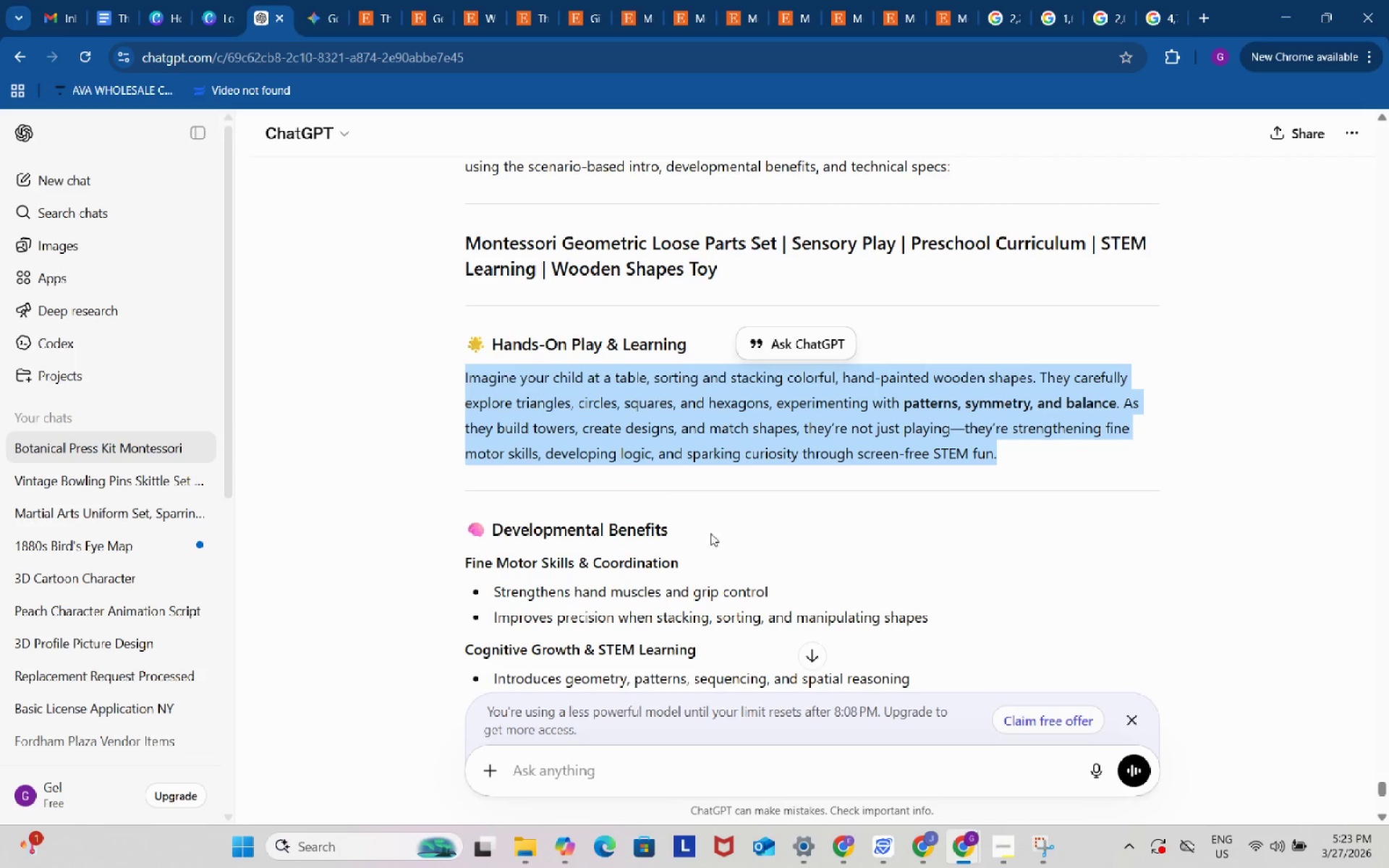 
key(Control+C)
 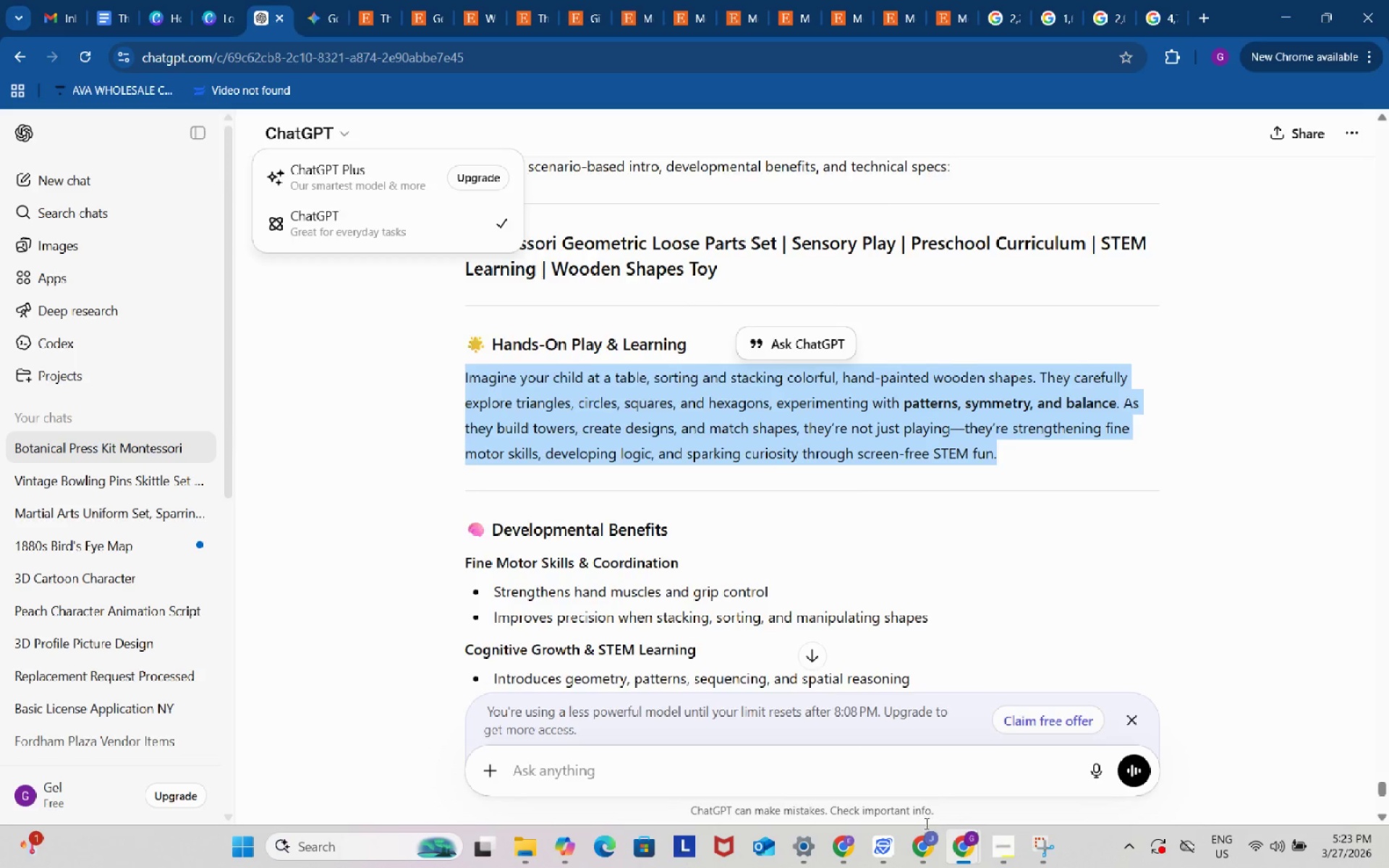 
left_click([962, 851])
 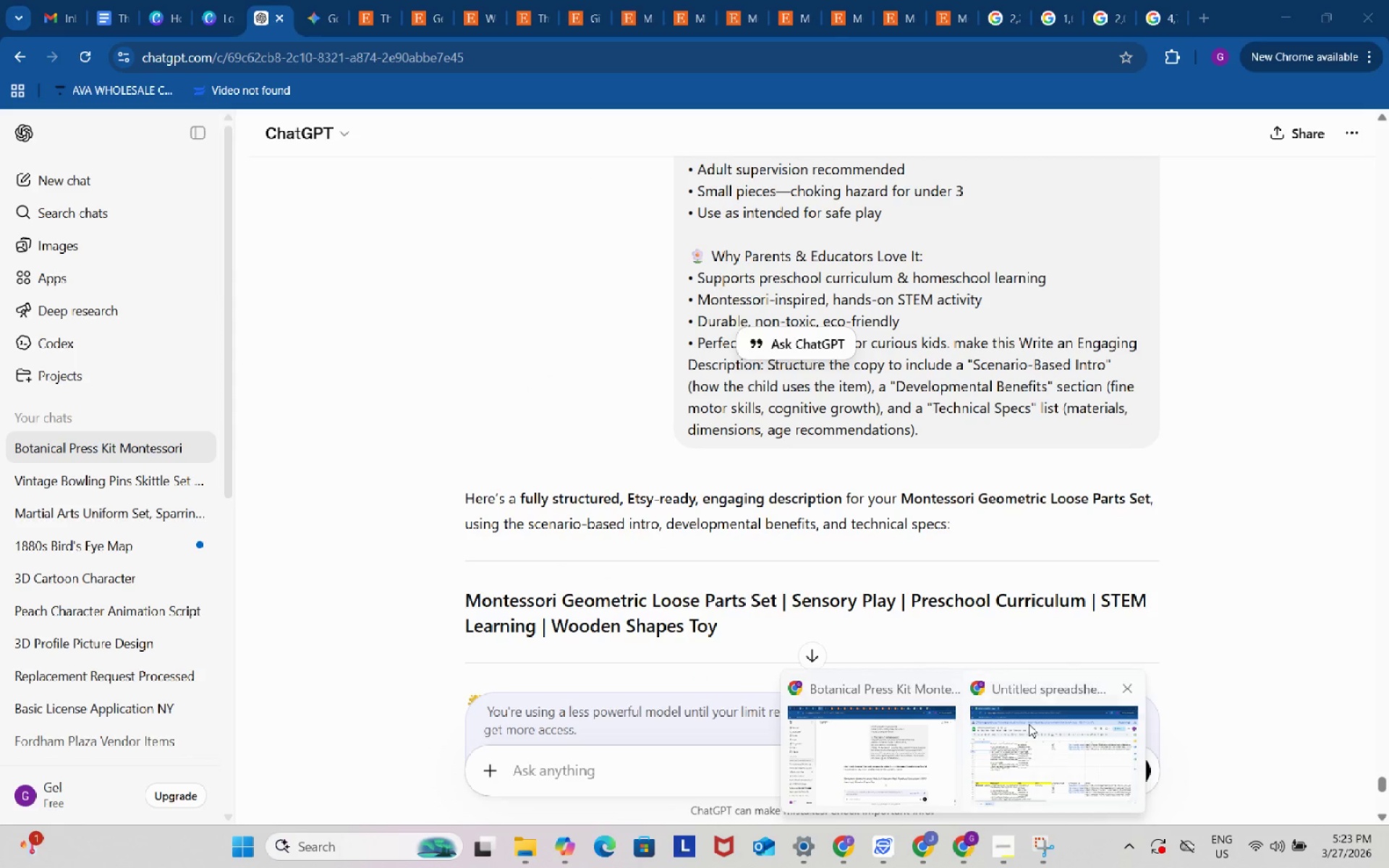 
left_click([1029, 724])
 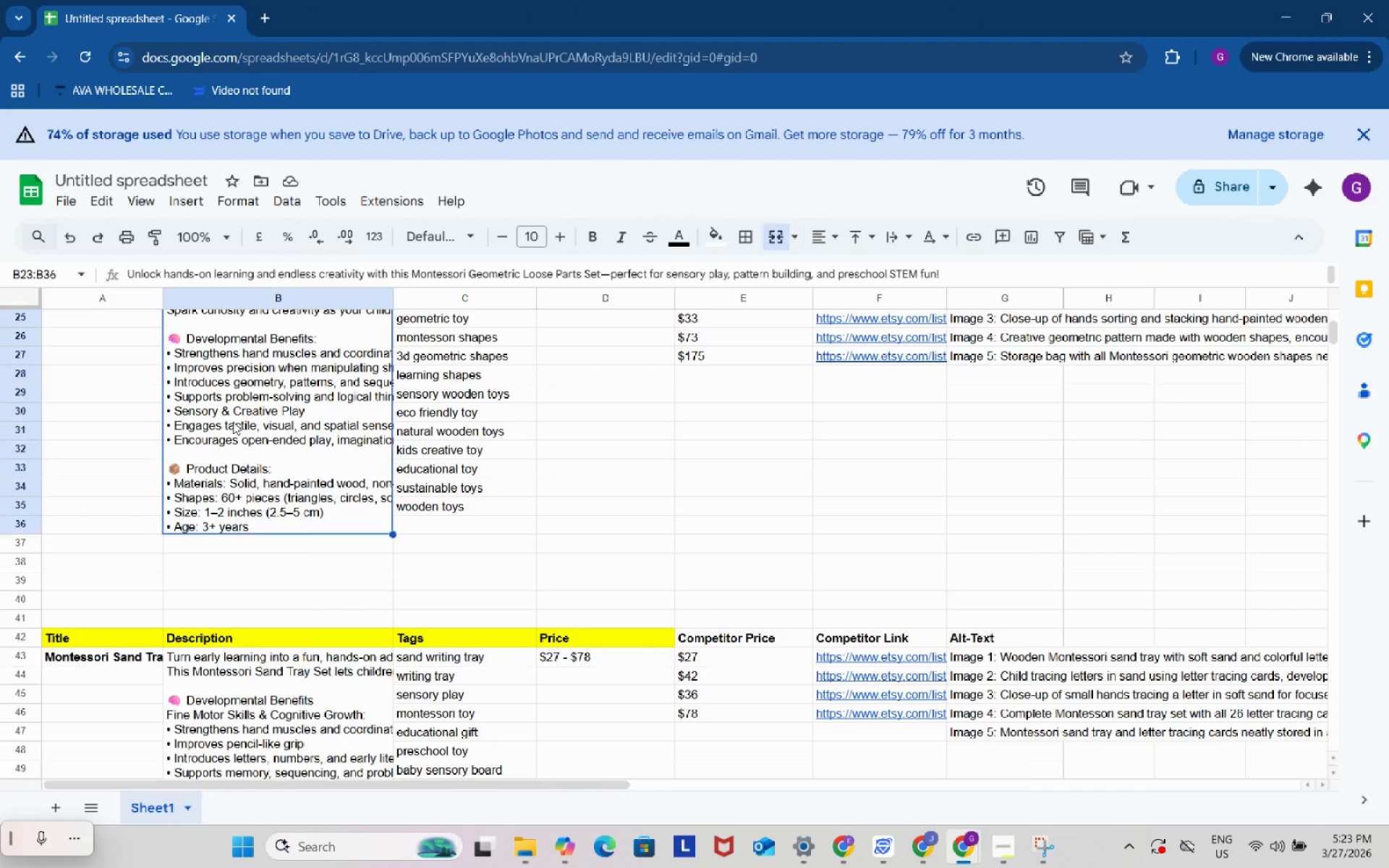 
double_click([233, 422])
 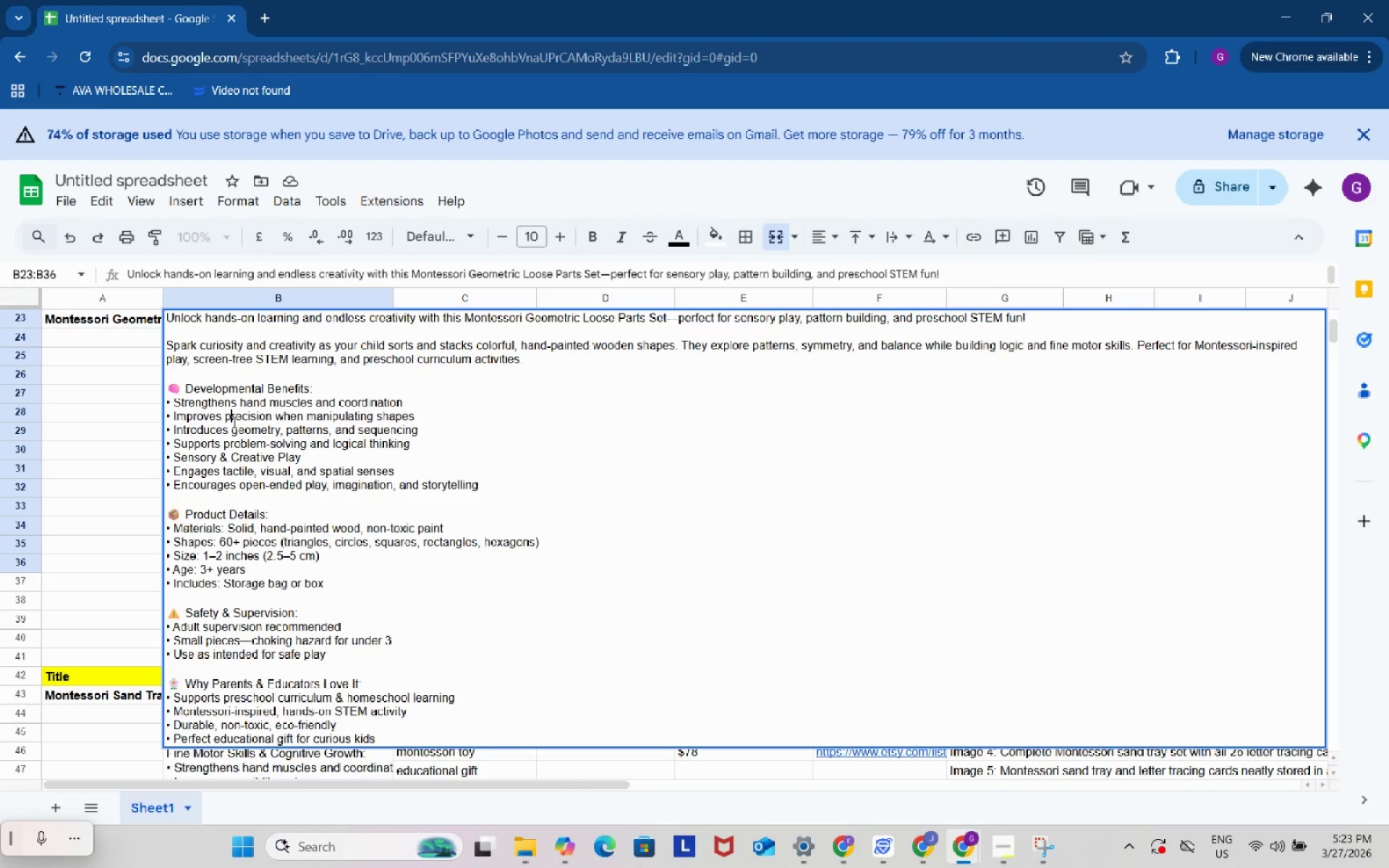 
left_click([233, 422])
 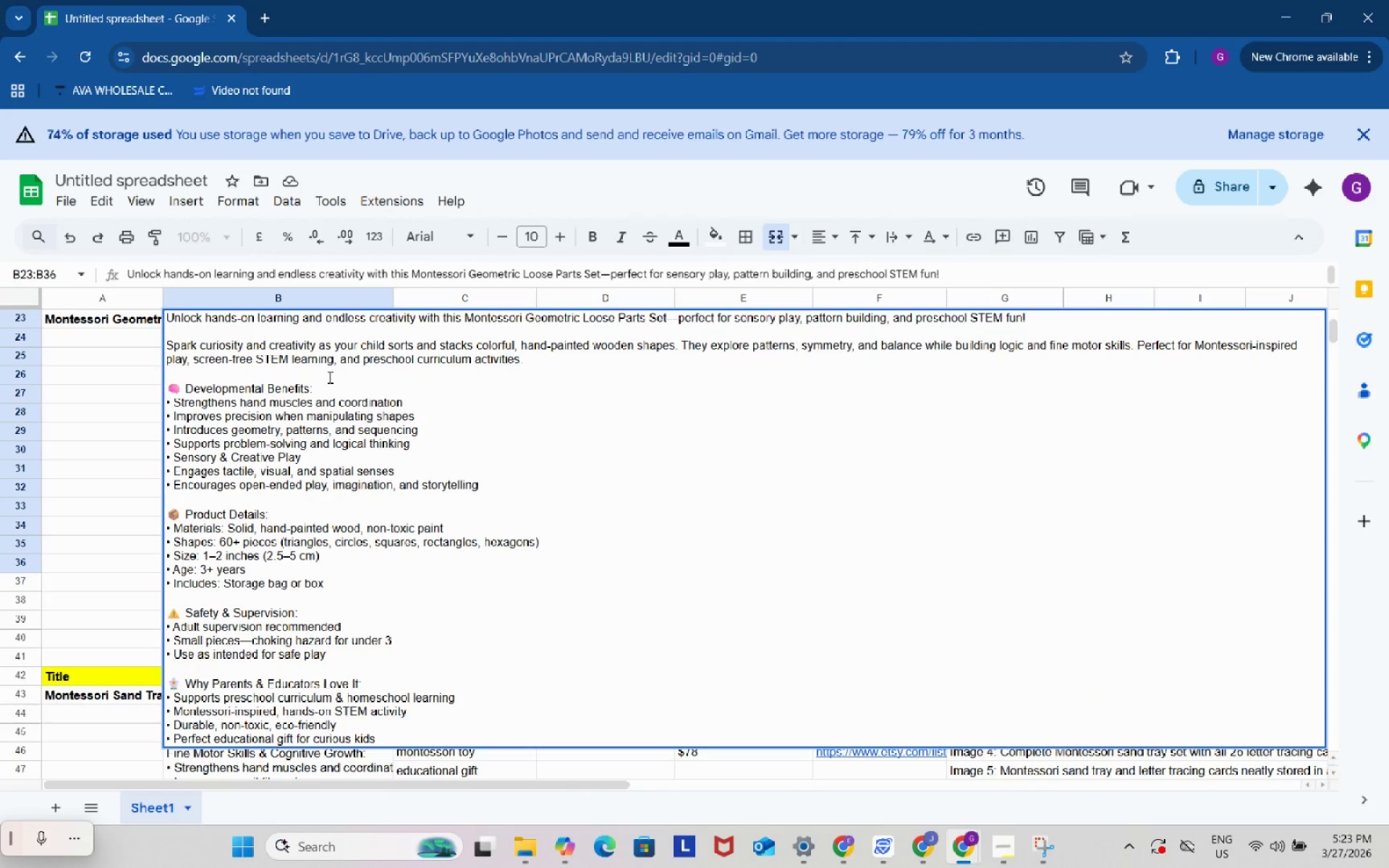 
left_click([328, 377])
 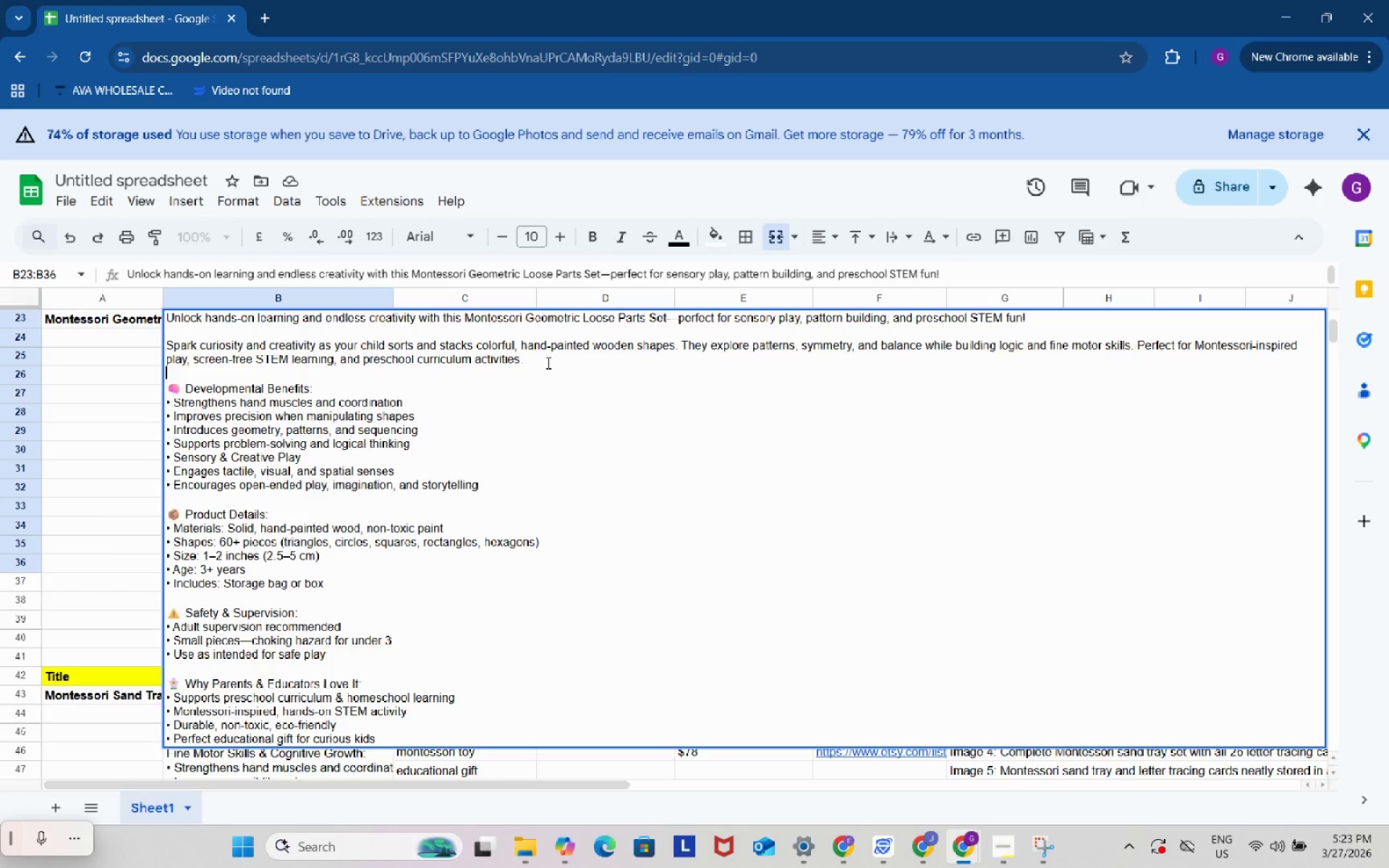 
left_click_drag(start_coordinate=[545, 362], to_coordinate=[162, 320])
 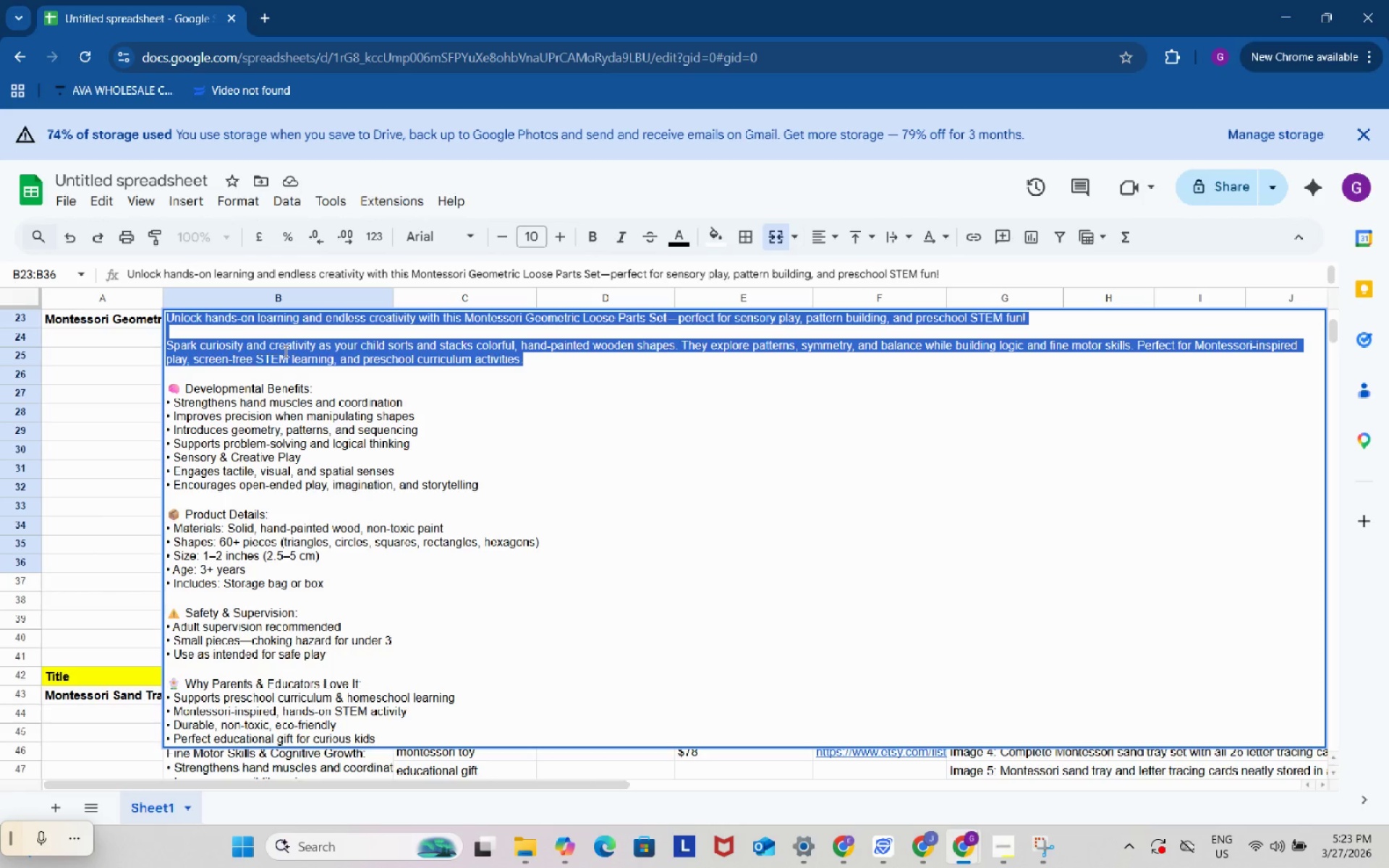 
key(Control+V)
 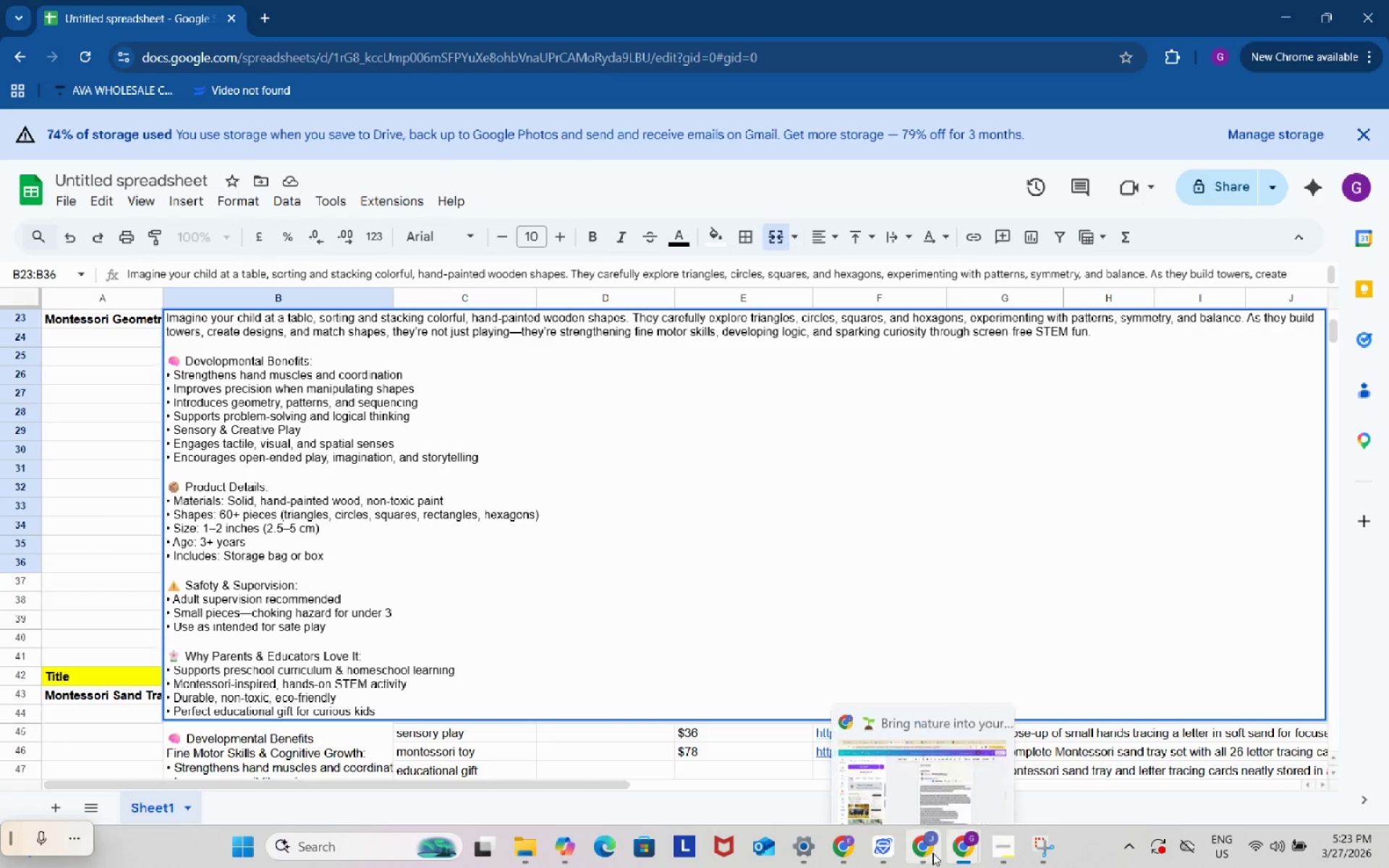 
wait(6.36)
 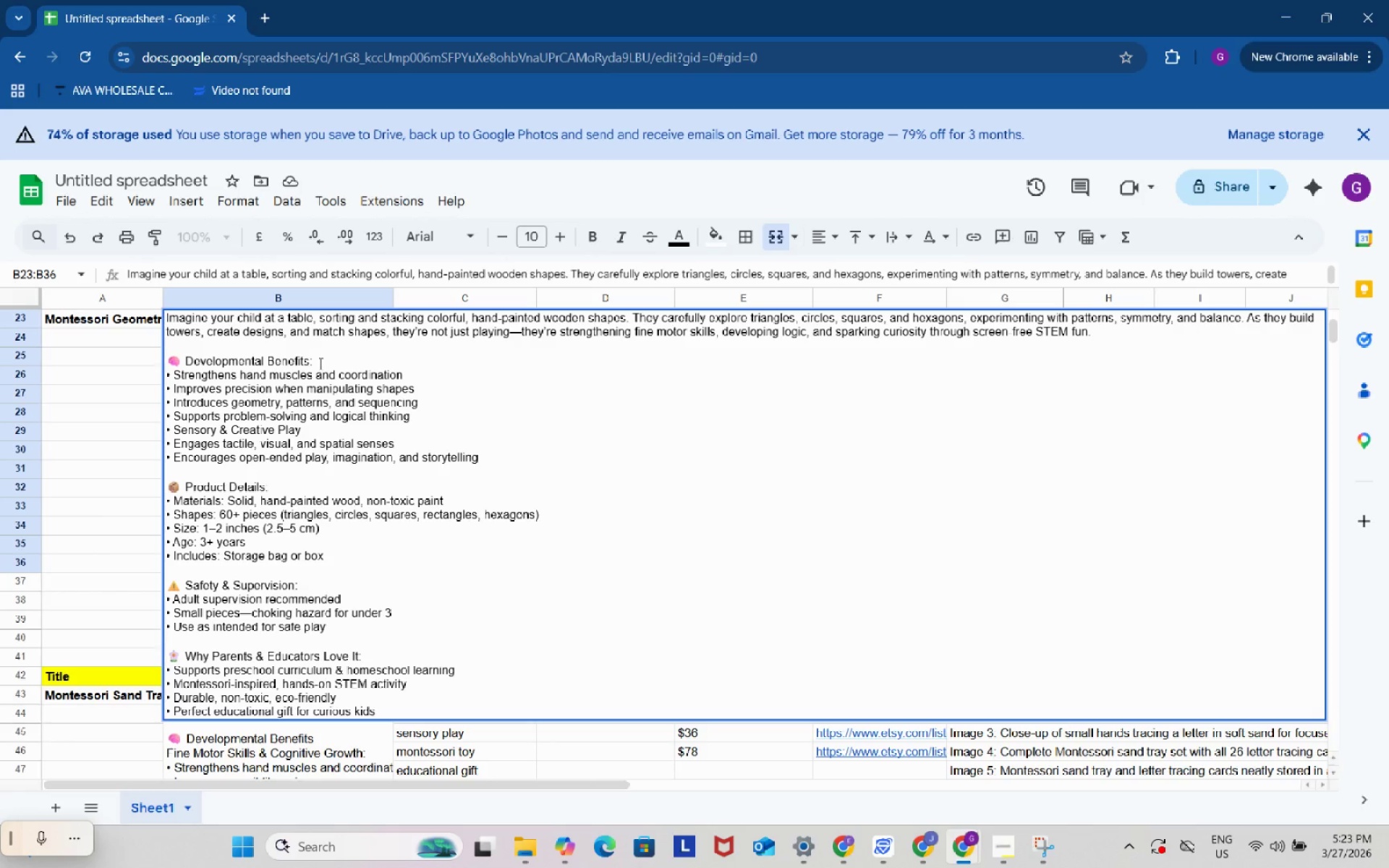 
left_click([899, 744])
 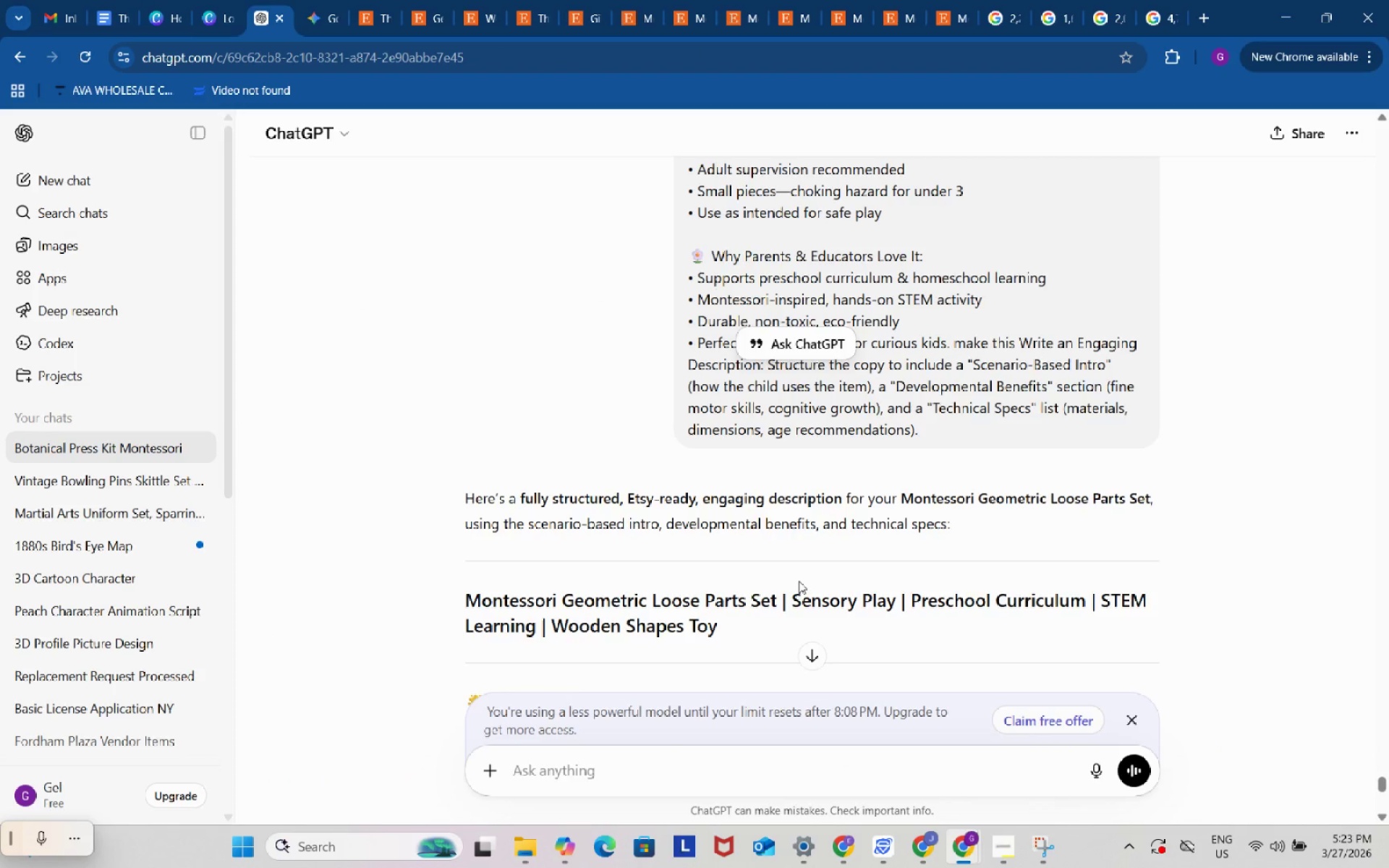 
scroll: coordinate [798, 579], scroll_direction: down, amount: 5.0
 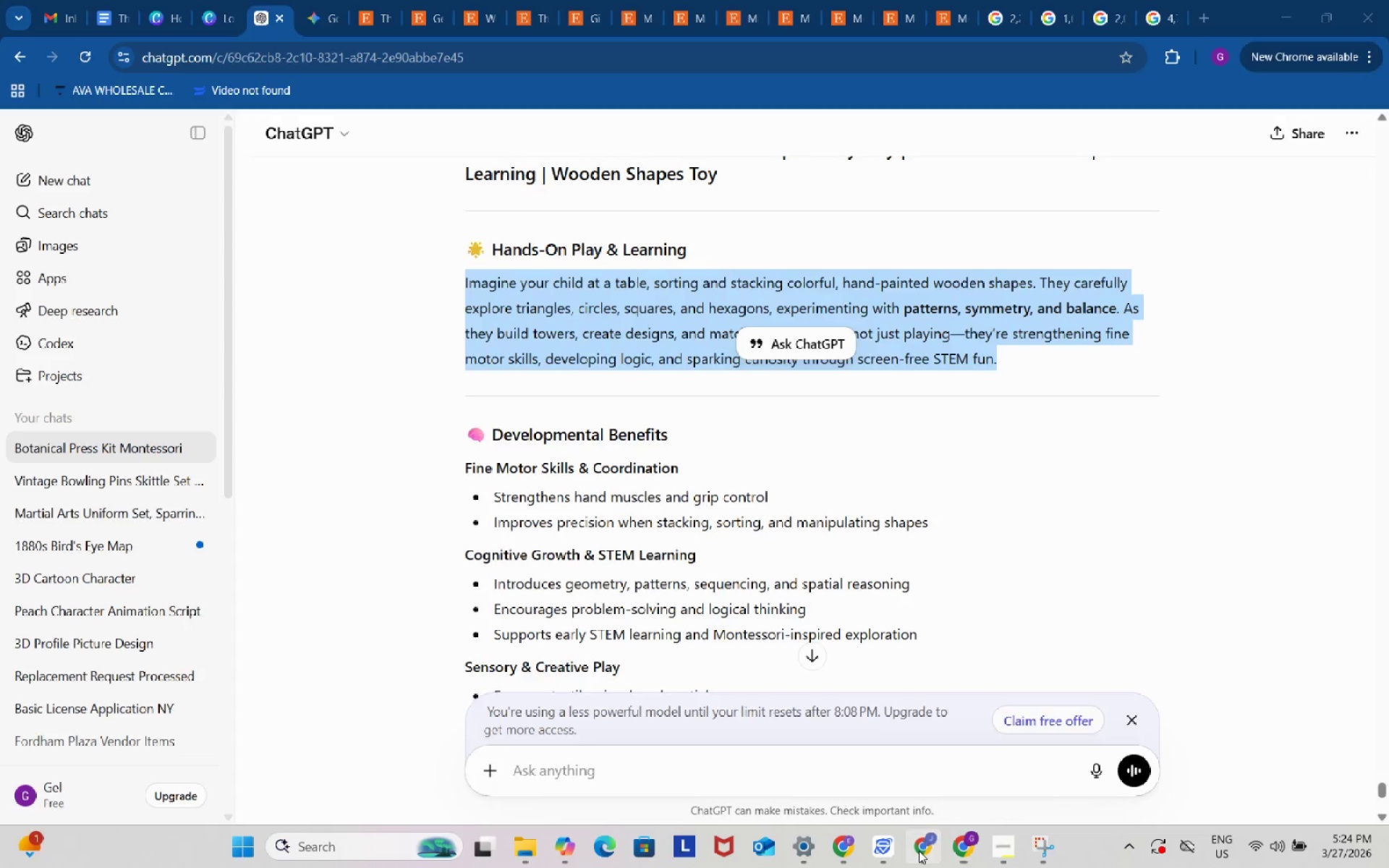 
double_click([842, 618])
 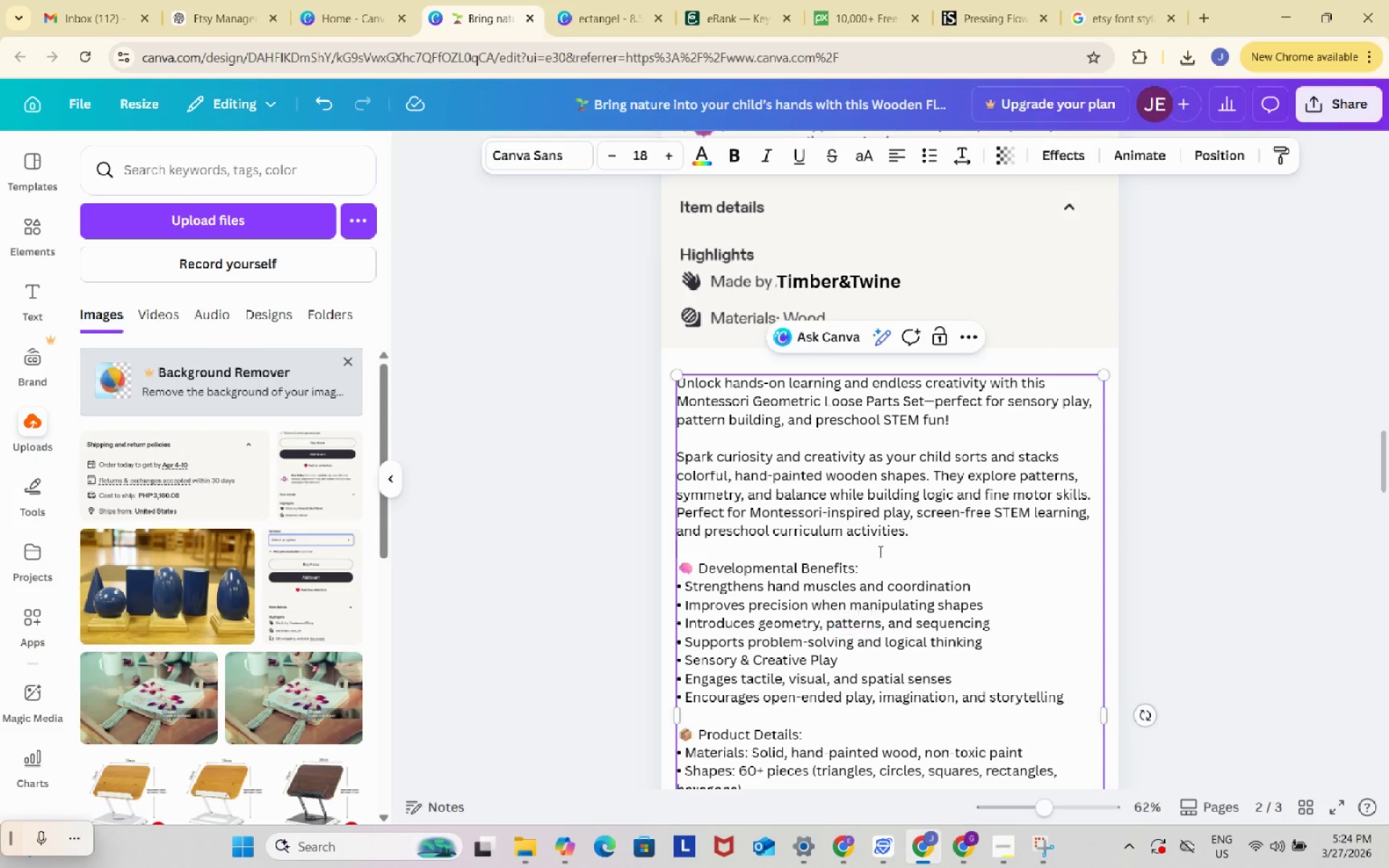 
left_click([878, 552])
 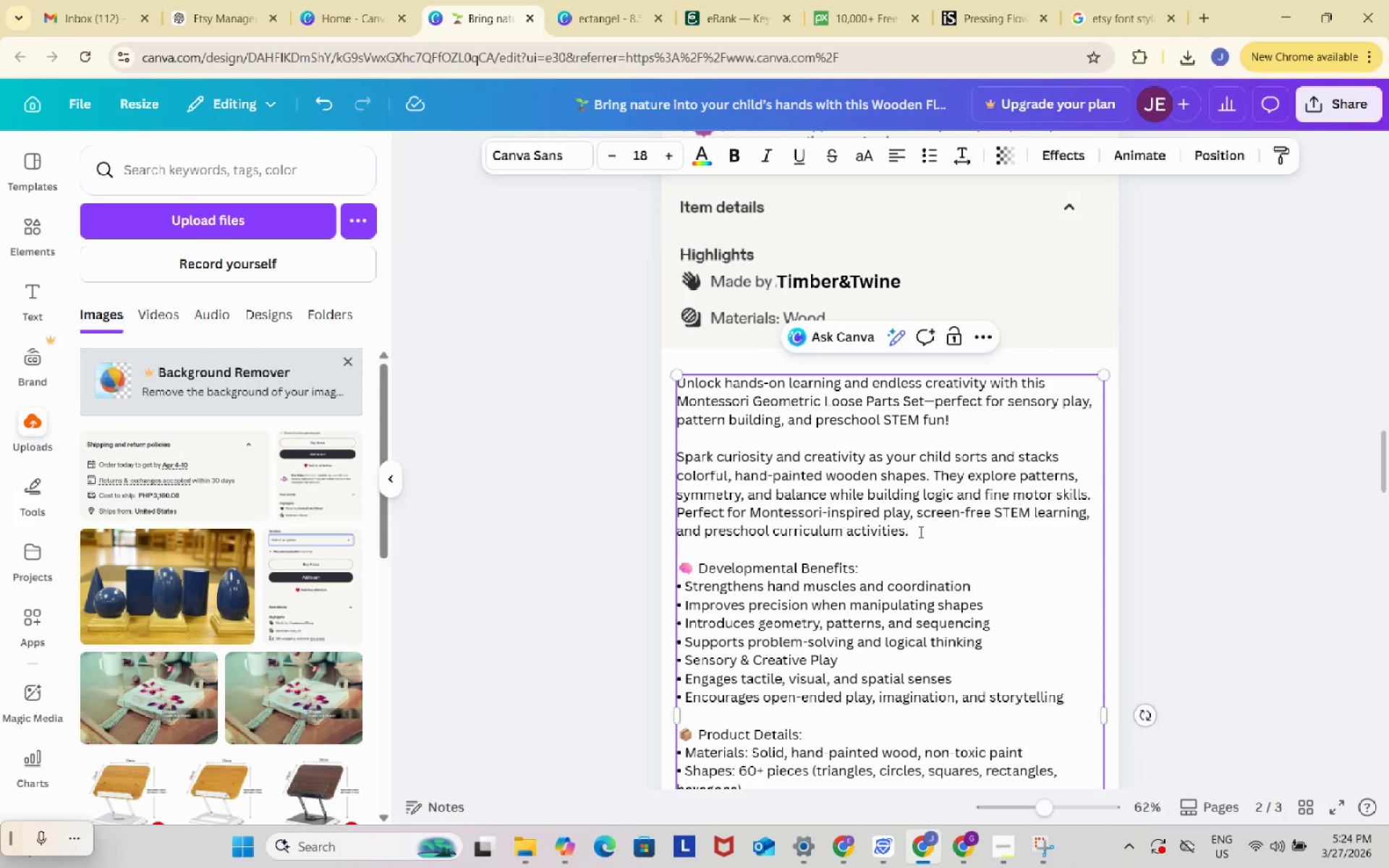 
left_click_drag(start_coordinate=[919, 532], to_coordinate=[680, 386])
 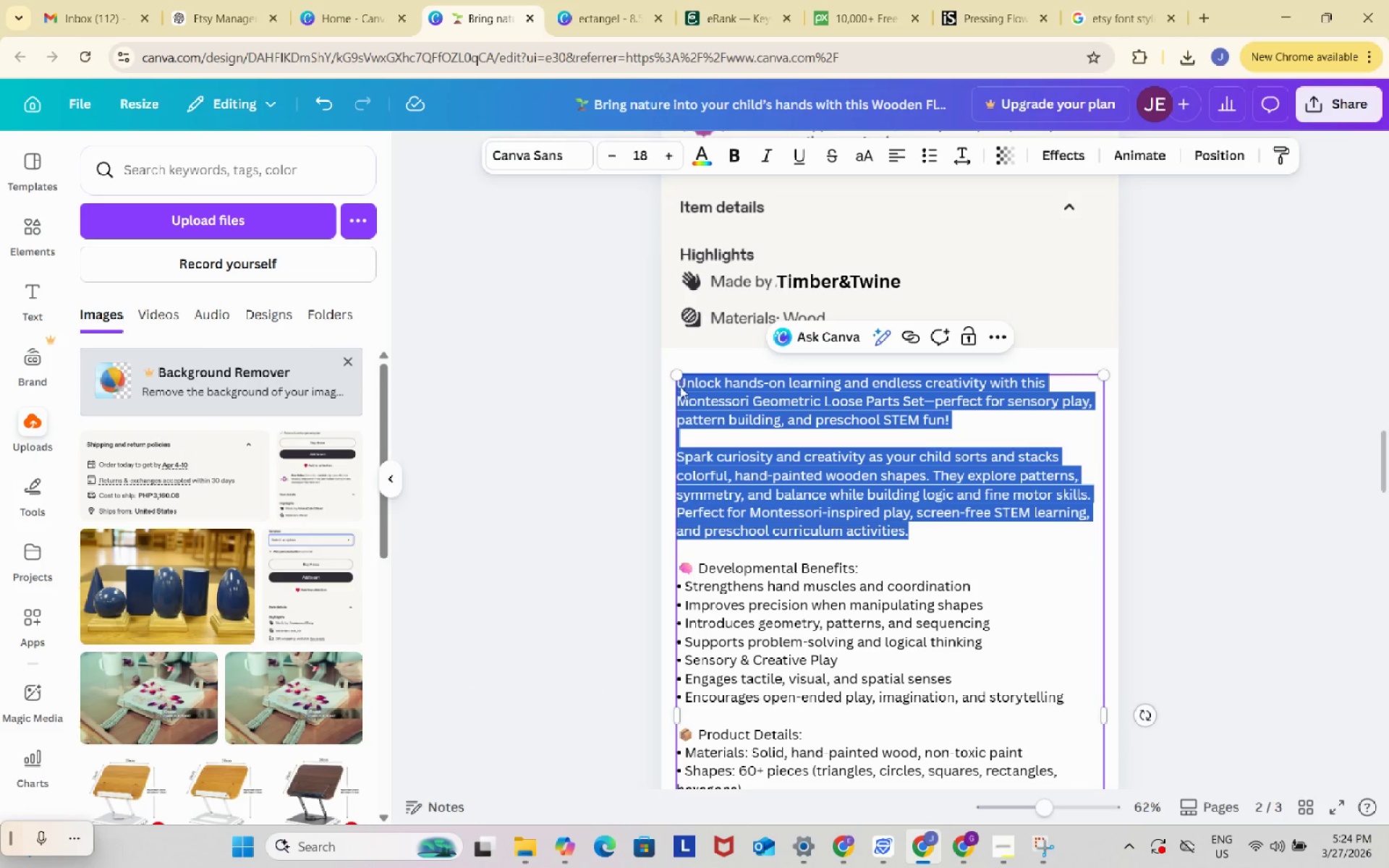 
key(Control+ControlLeft)
 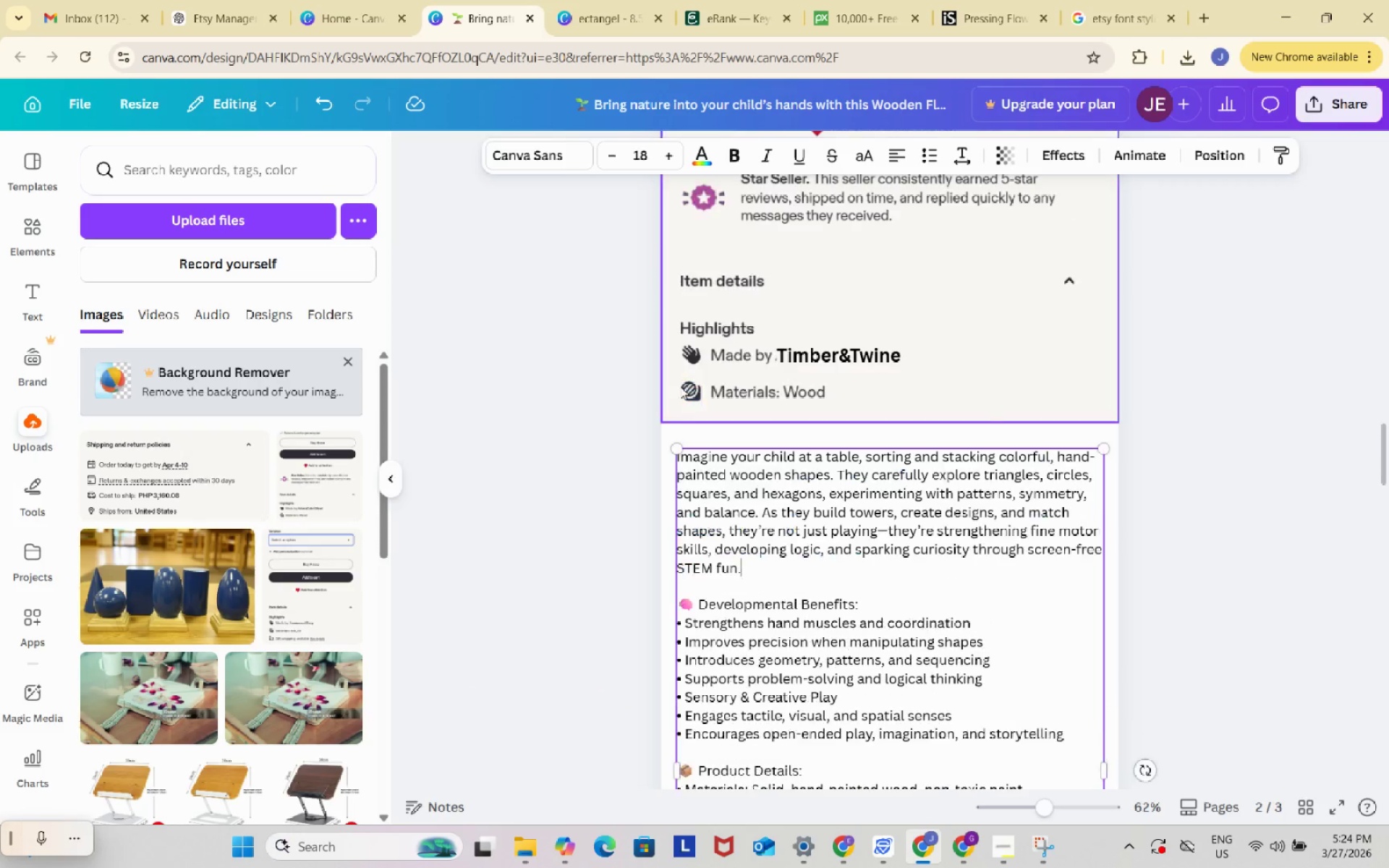 
key(Control+V)
 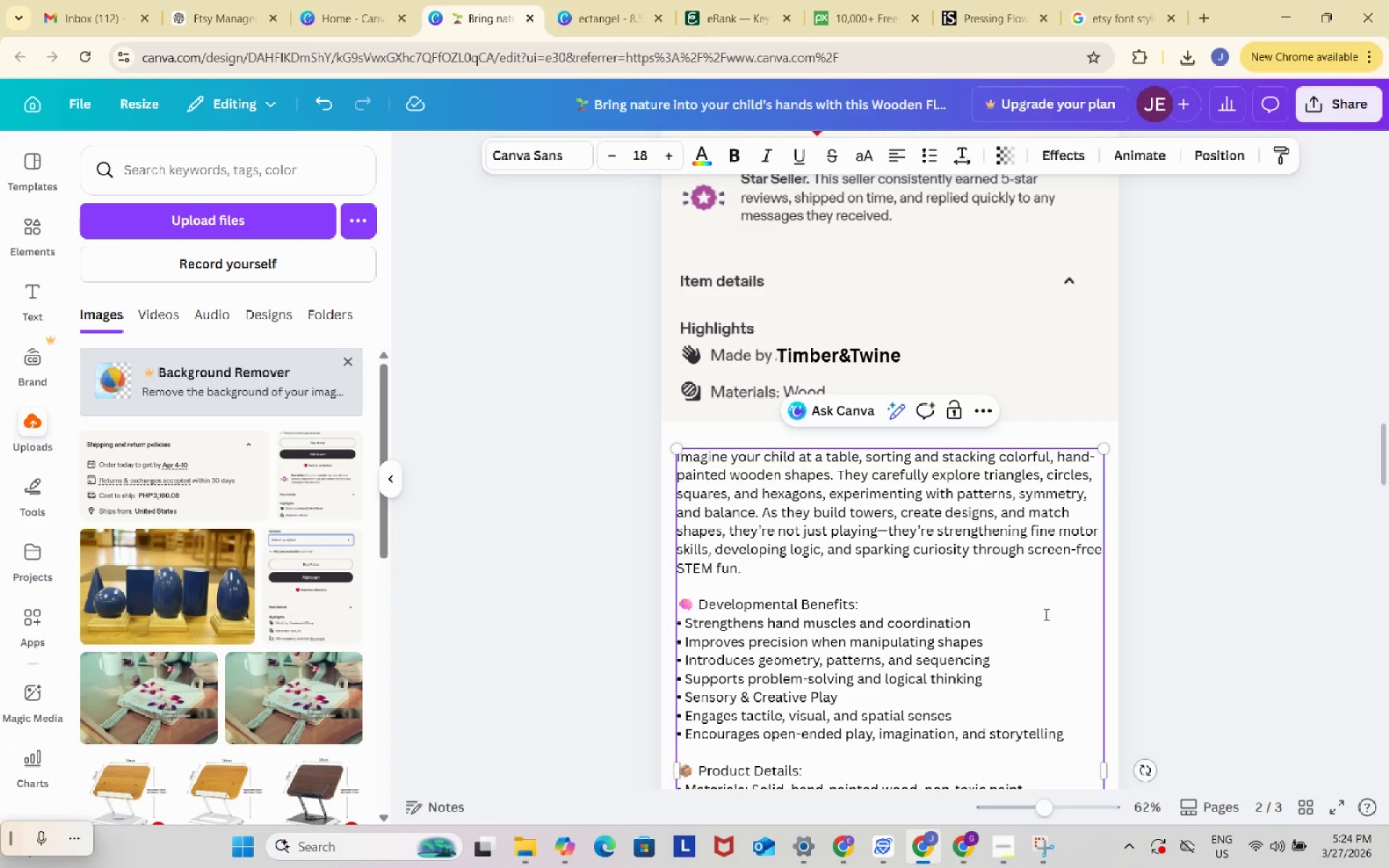 
double_click([1198, 587])
 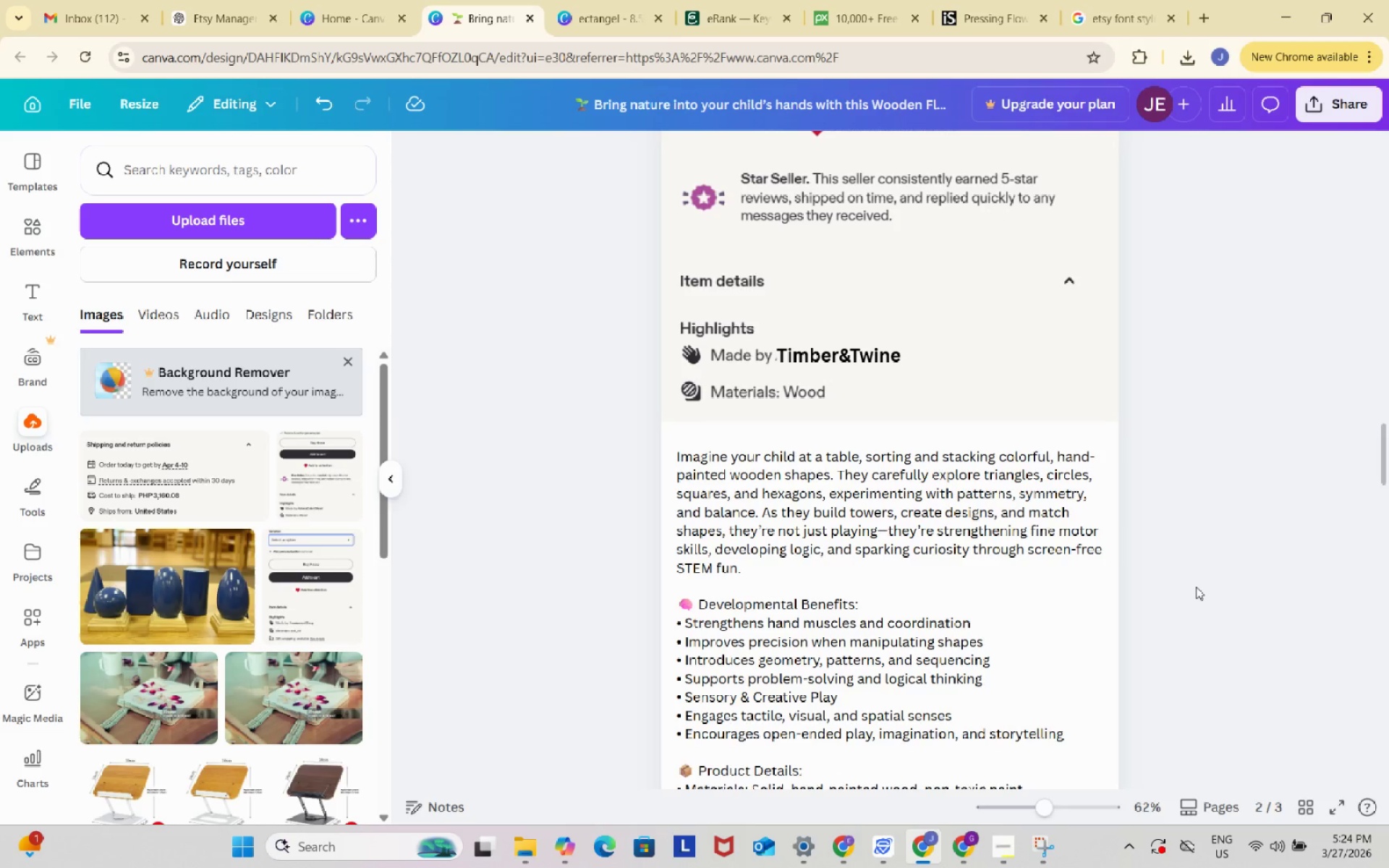 
wait(14.39)
 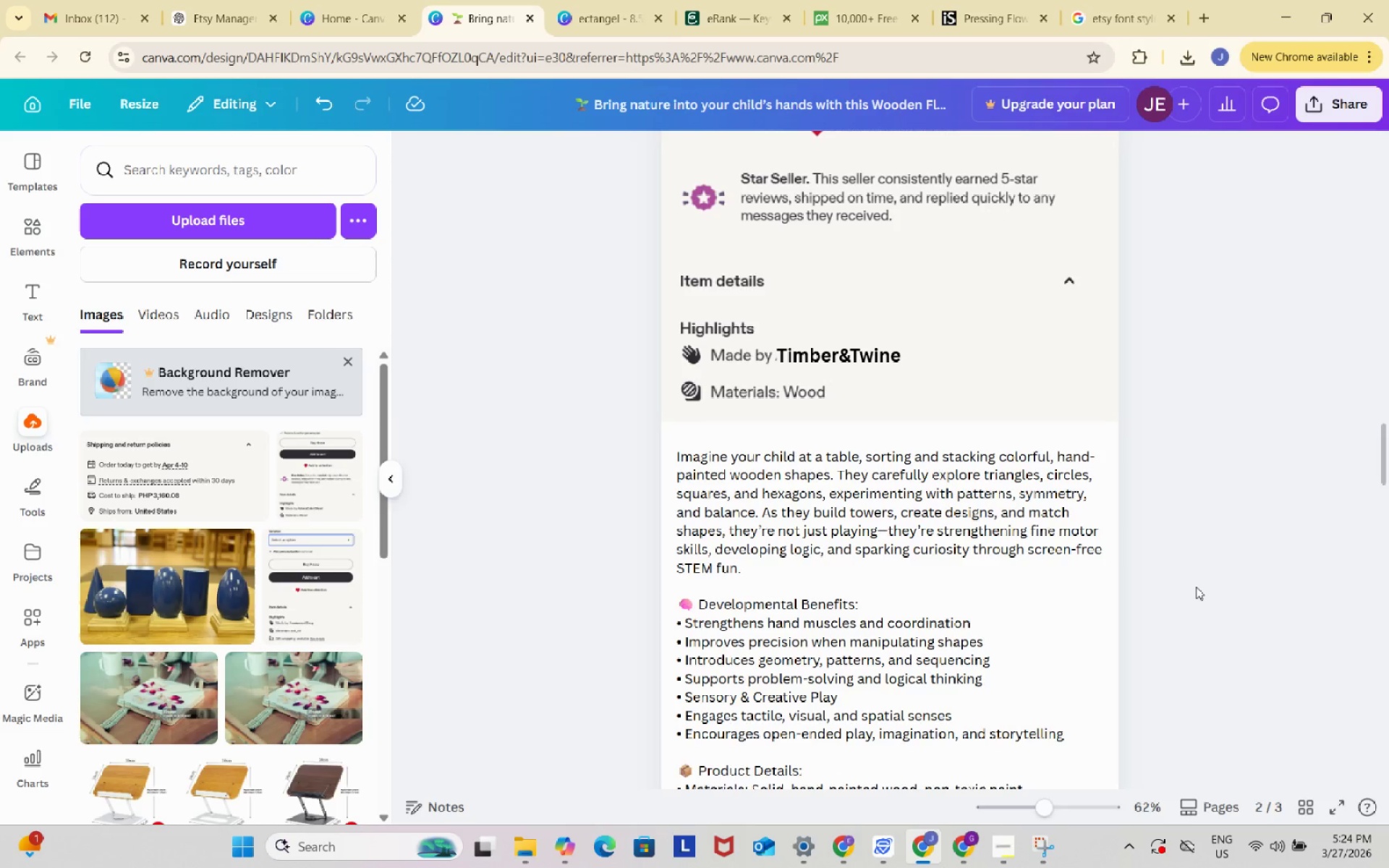 
left_click([964, 851])
 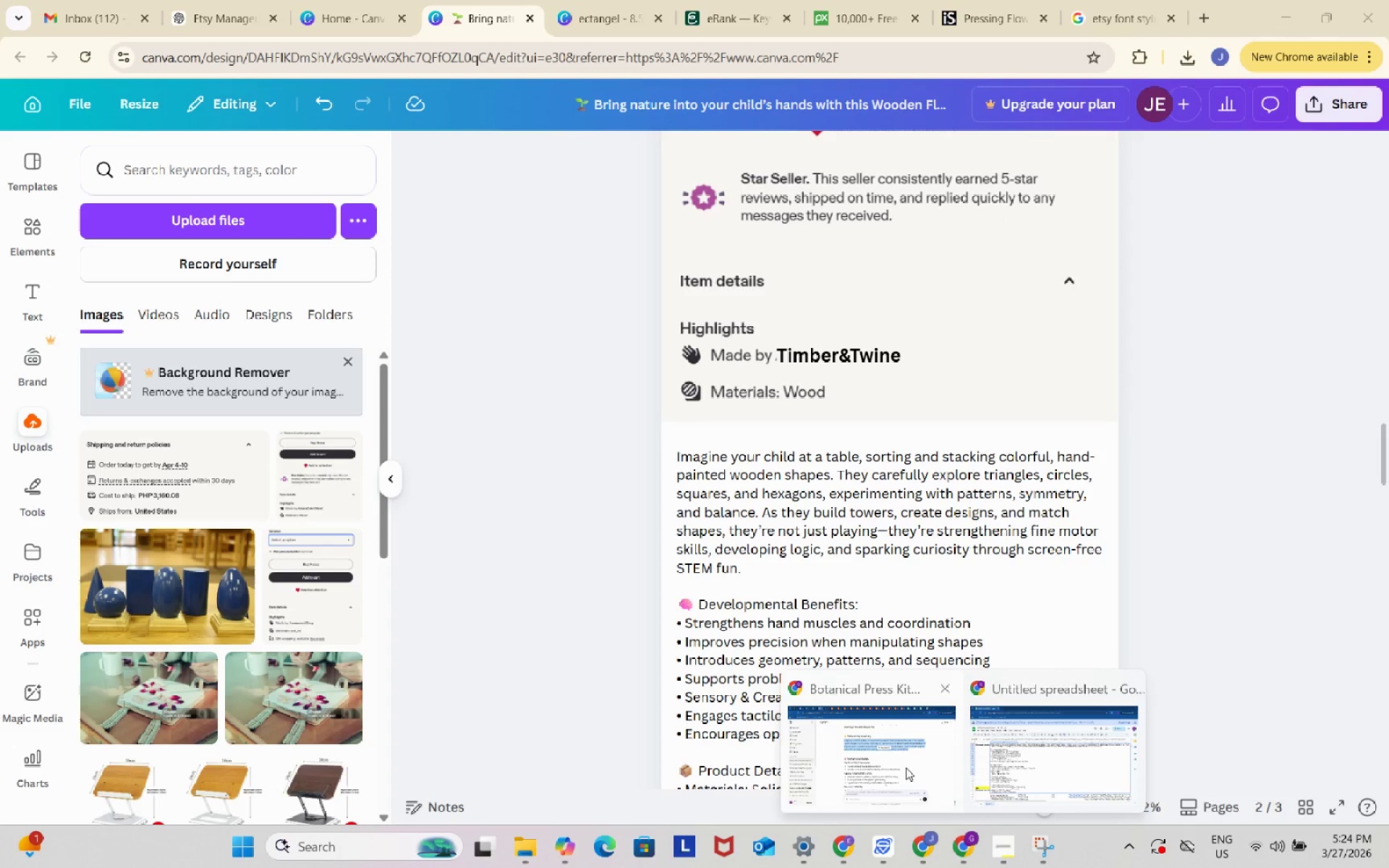 
left_click([904, 767])
 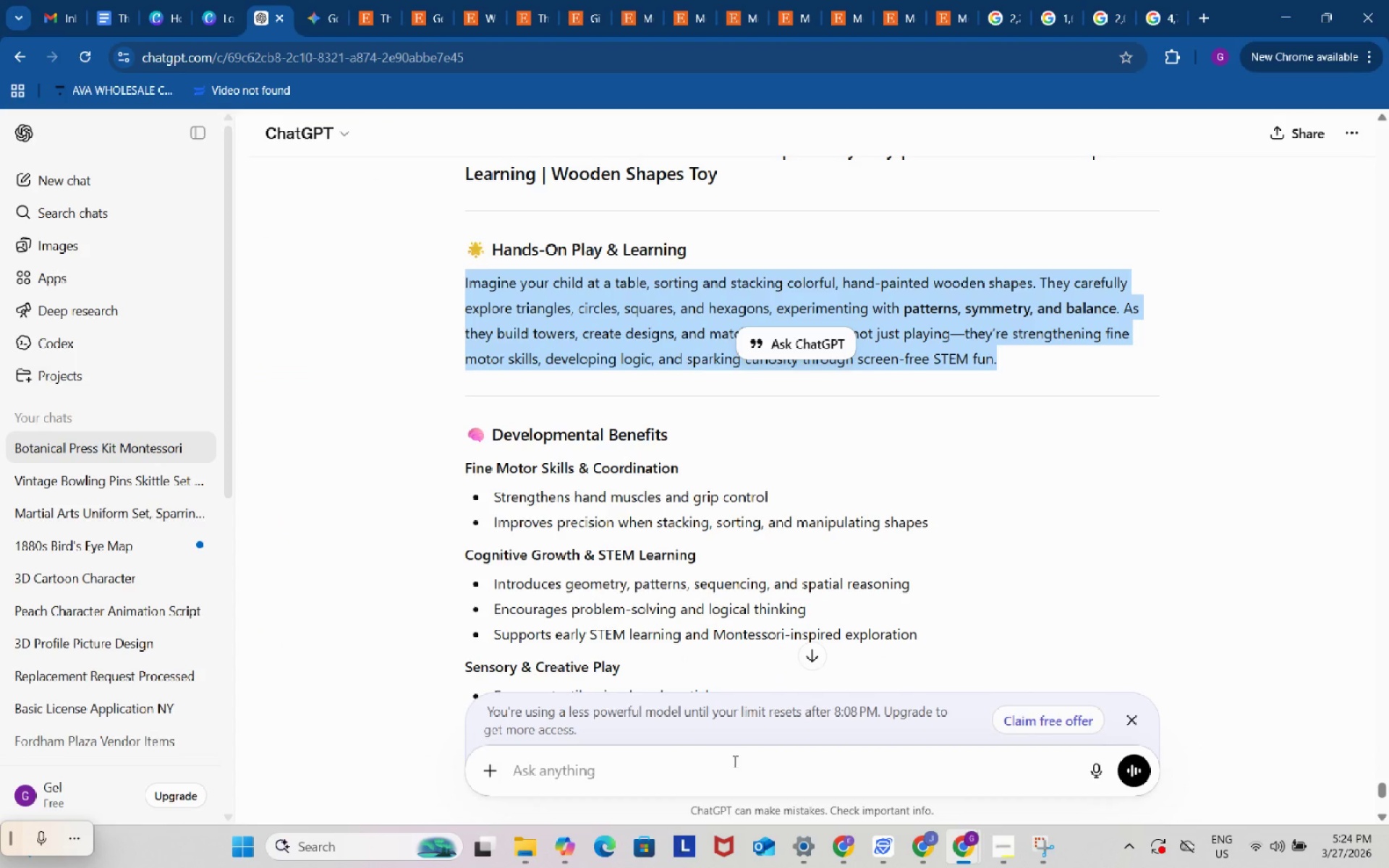 
left_click([734, 761])
 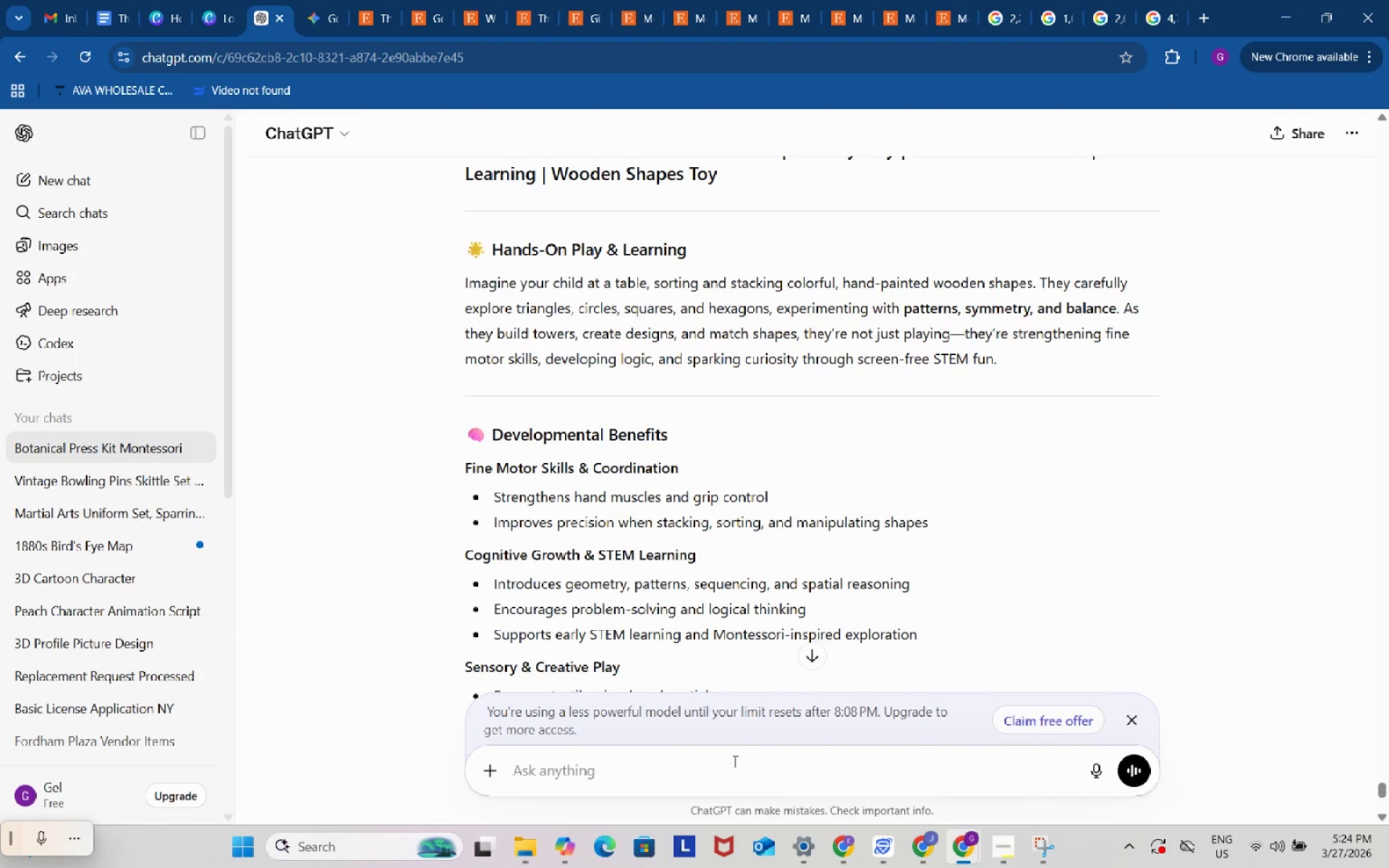 
type(make t more why they would need this especially on the firts sentence)
 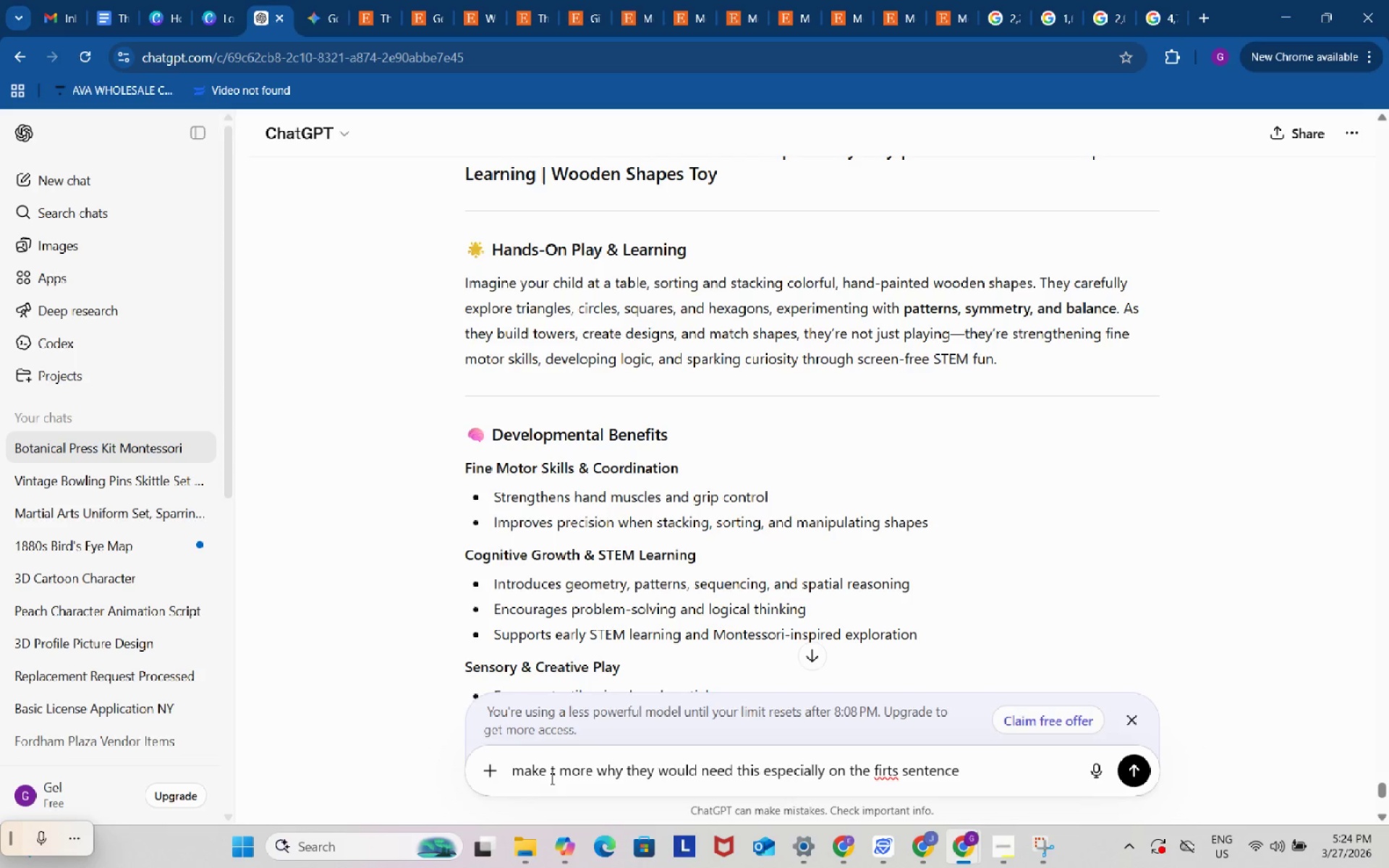 
left_click_drag(start_coordinate=[556, 776], to_coordinate=[511, 776])
 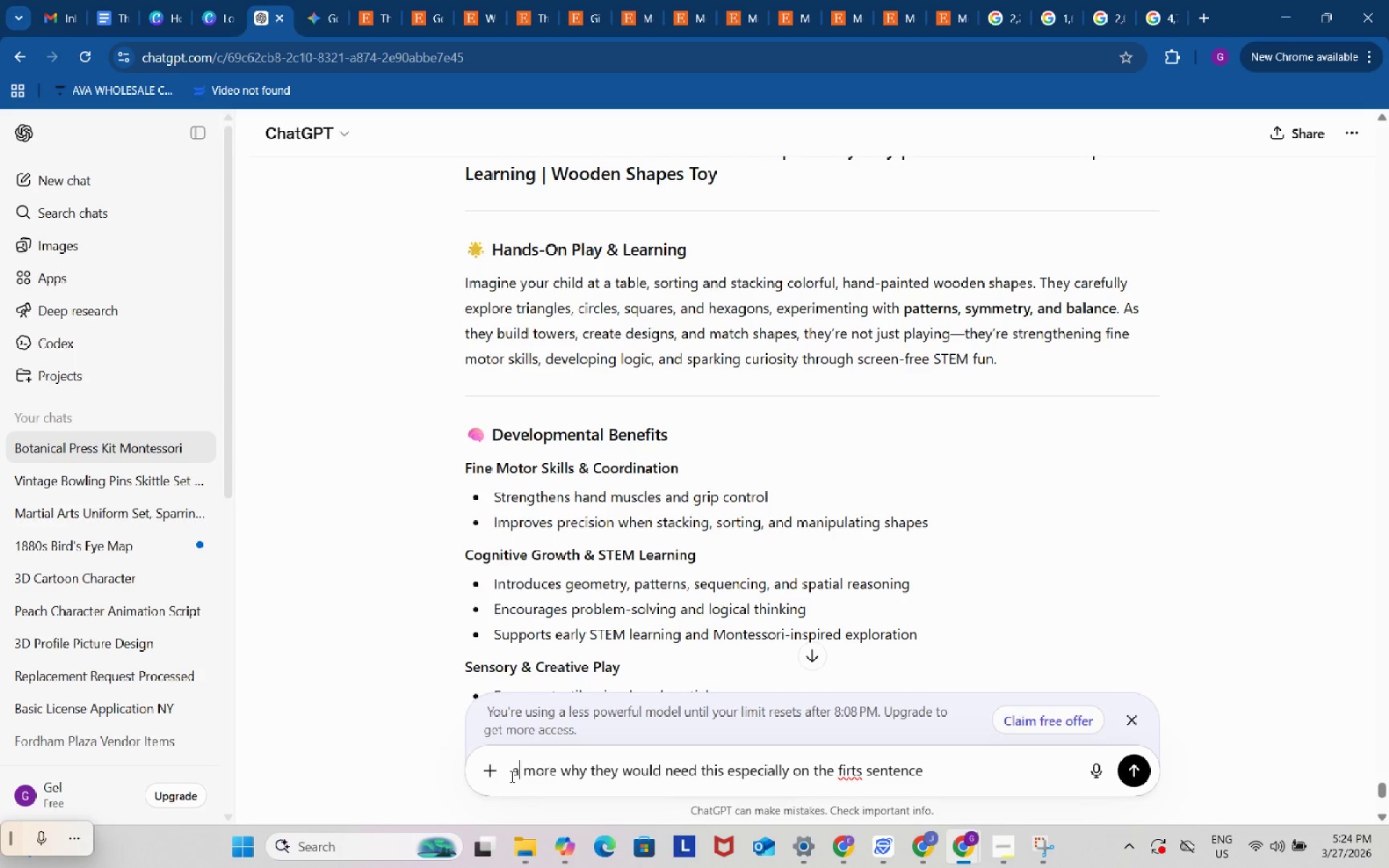 
type(add more)
 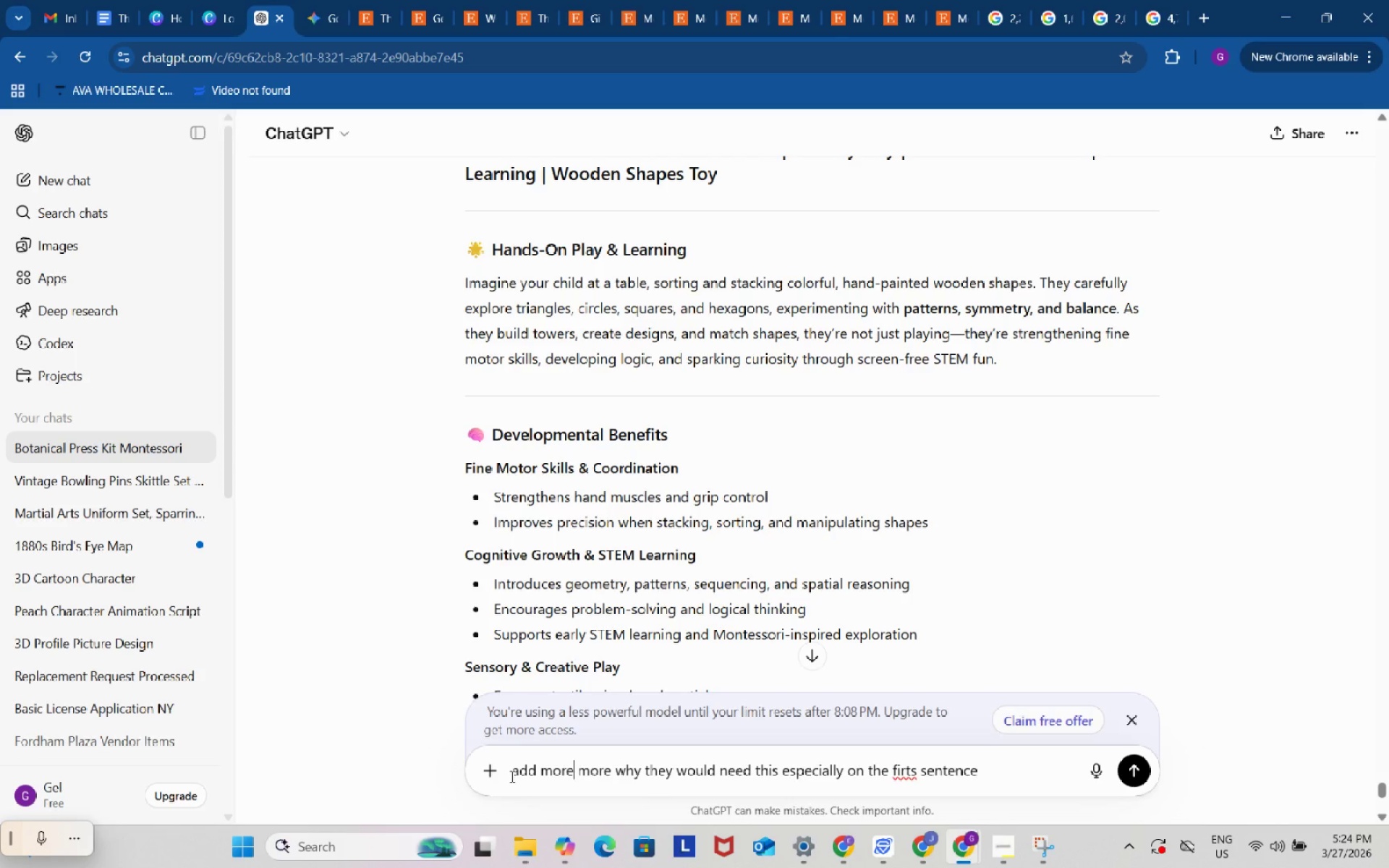 
key(Enter)
 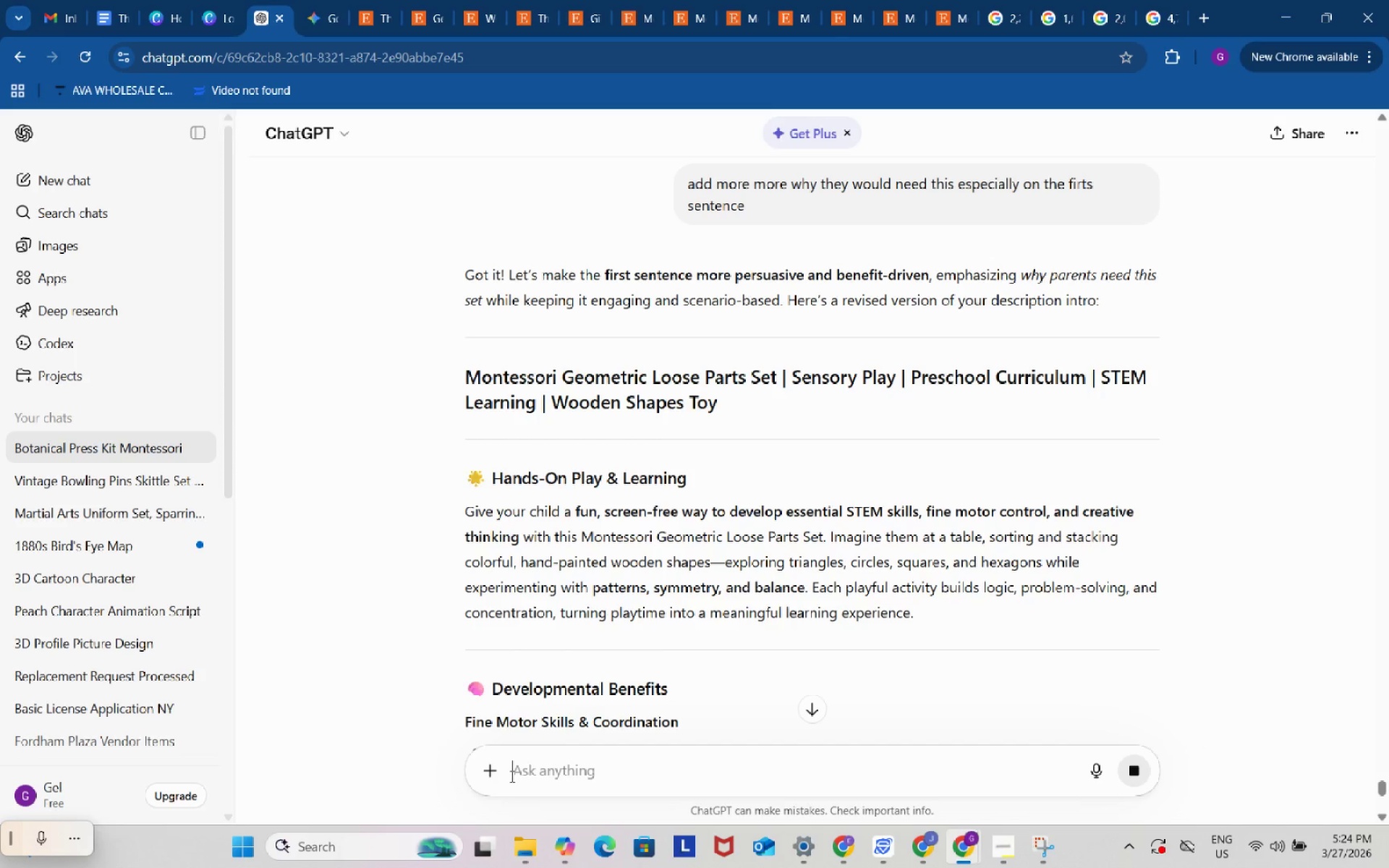 
wait(13.19)
 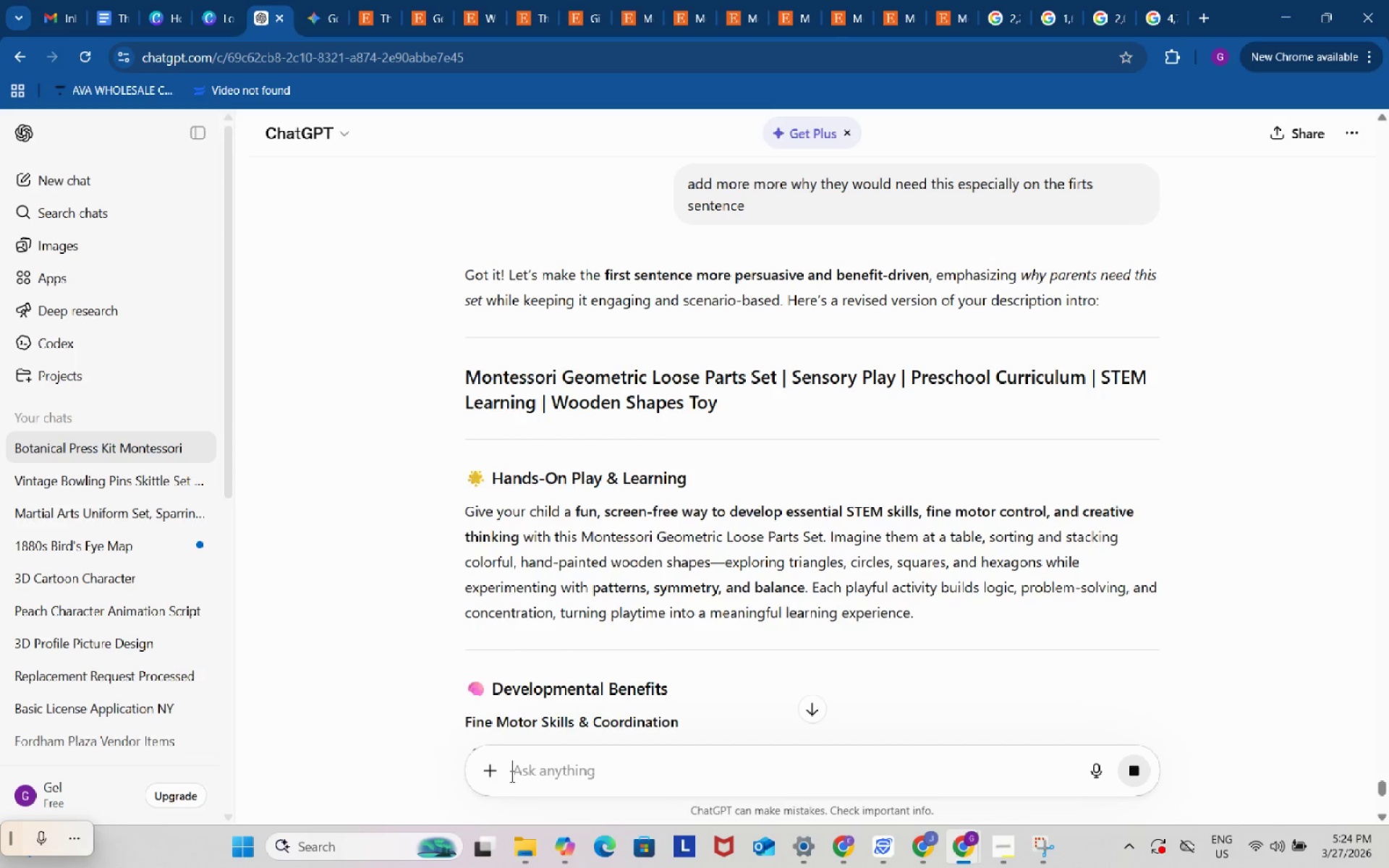 
left_click_drag(start_coordinate=[461, 505], to_coordinate=[932, 610])
 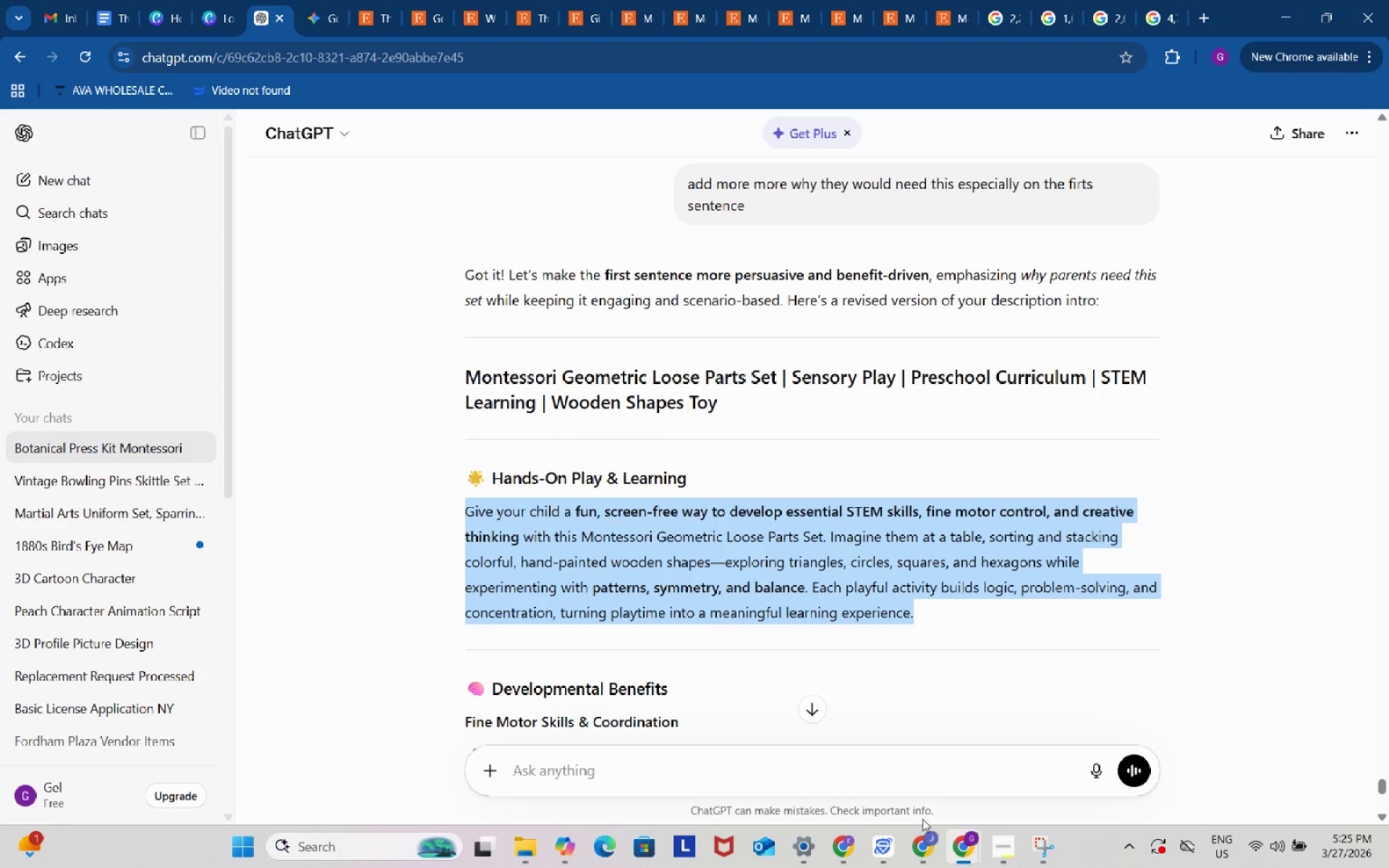 
key(Control+ControlLeft)
 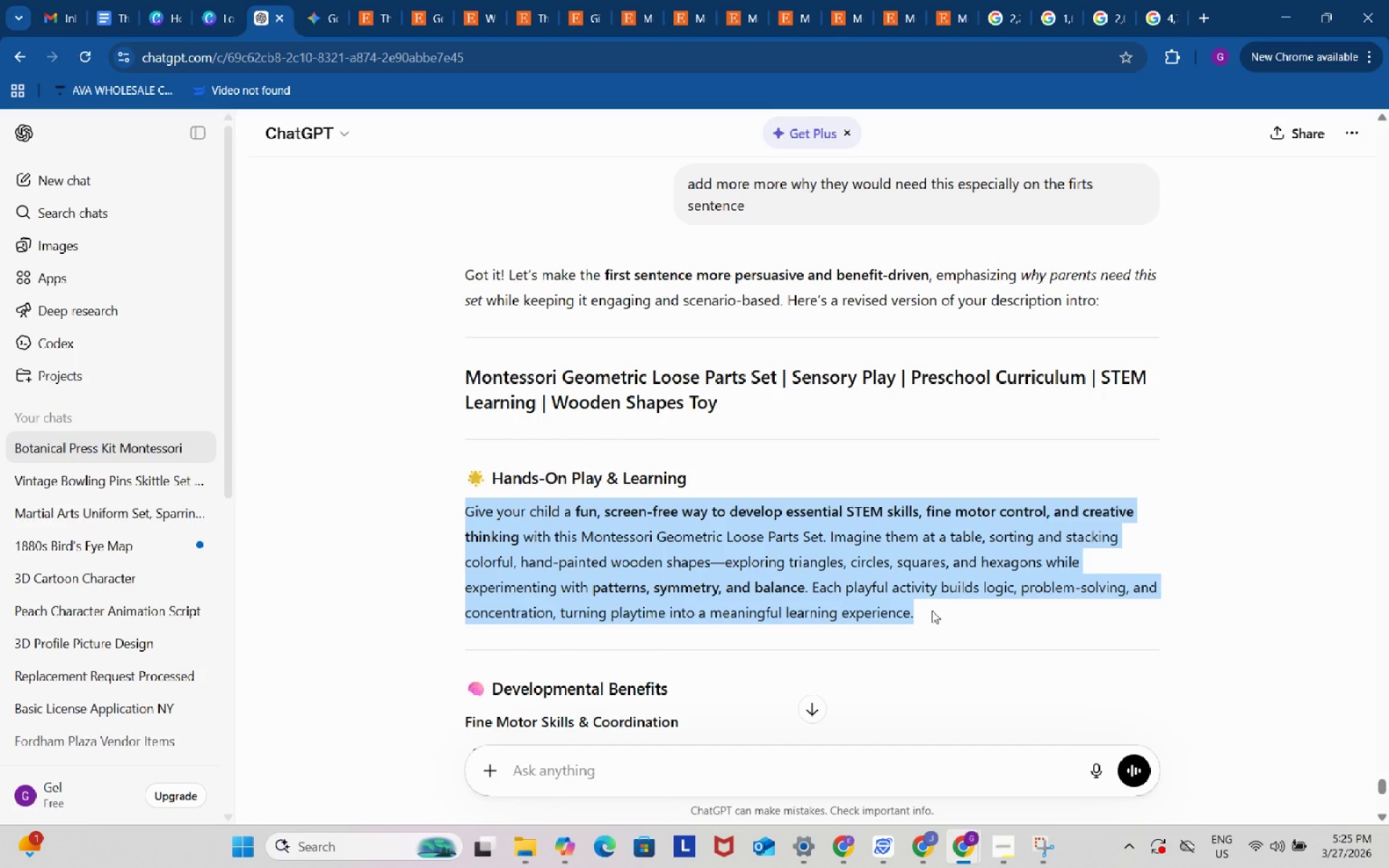 
key(Control+C)
 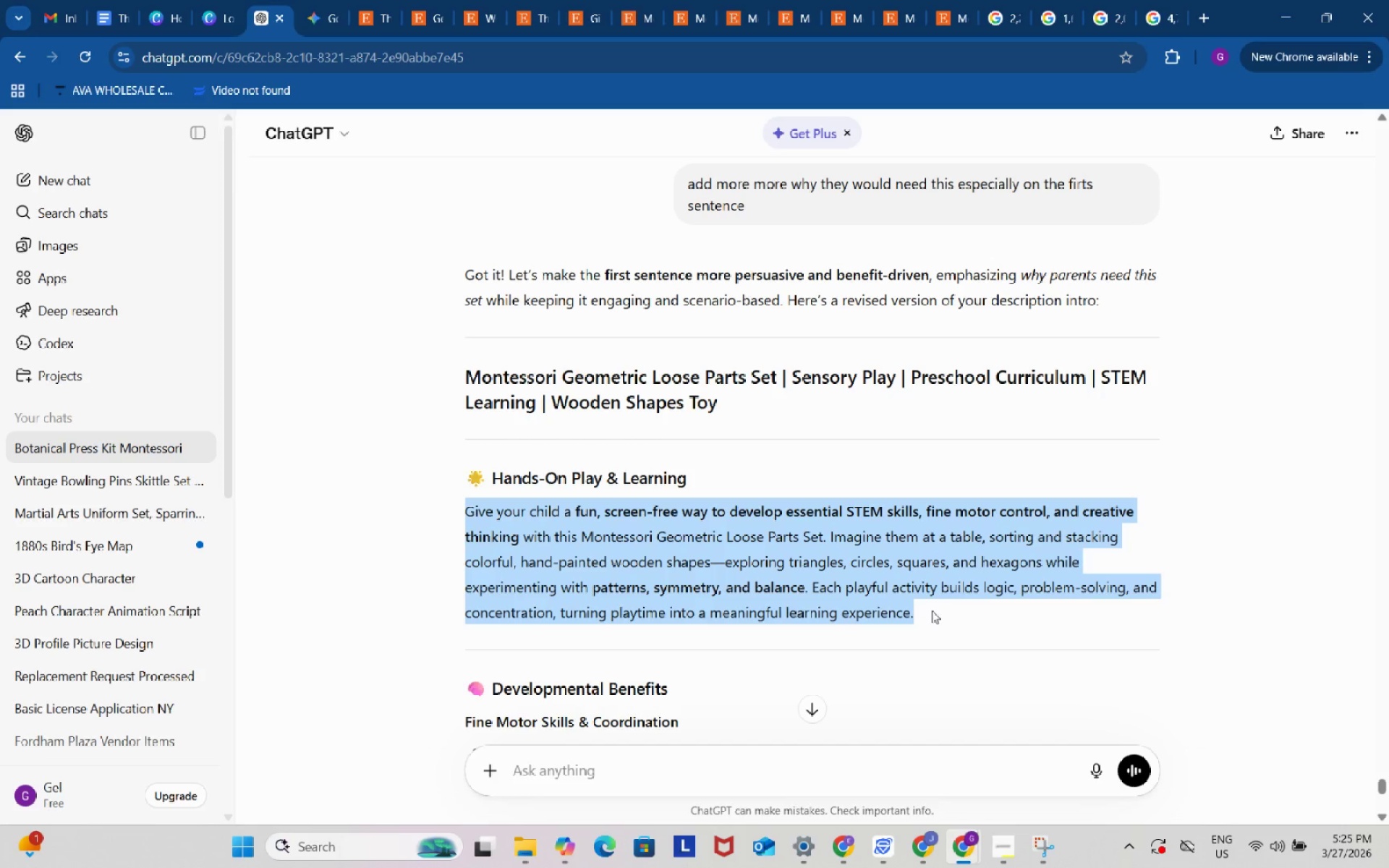 
key(Control+ControlLeft)
 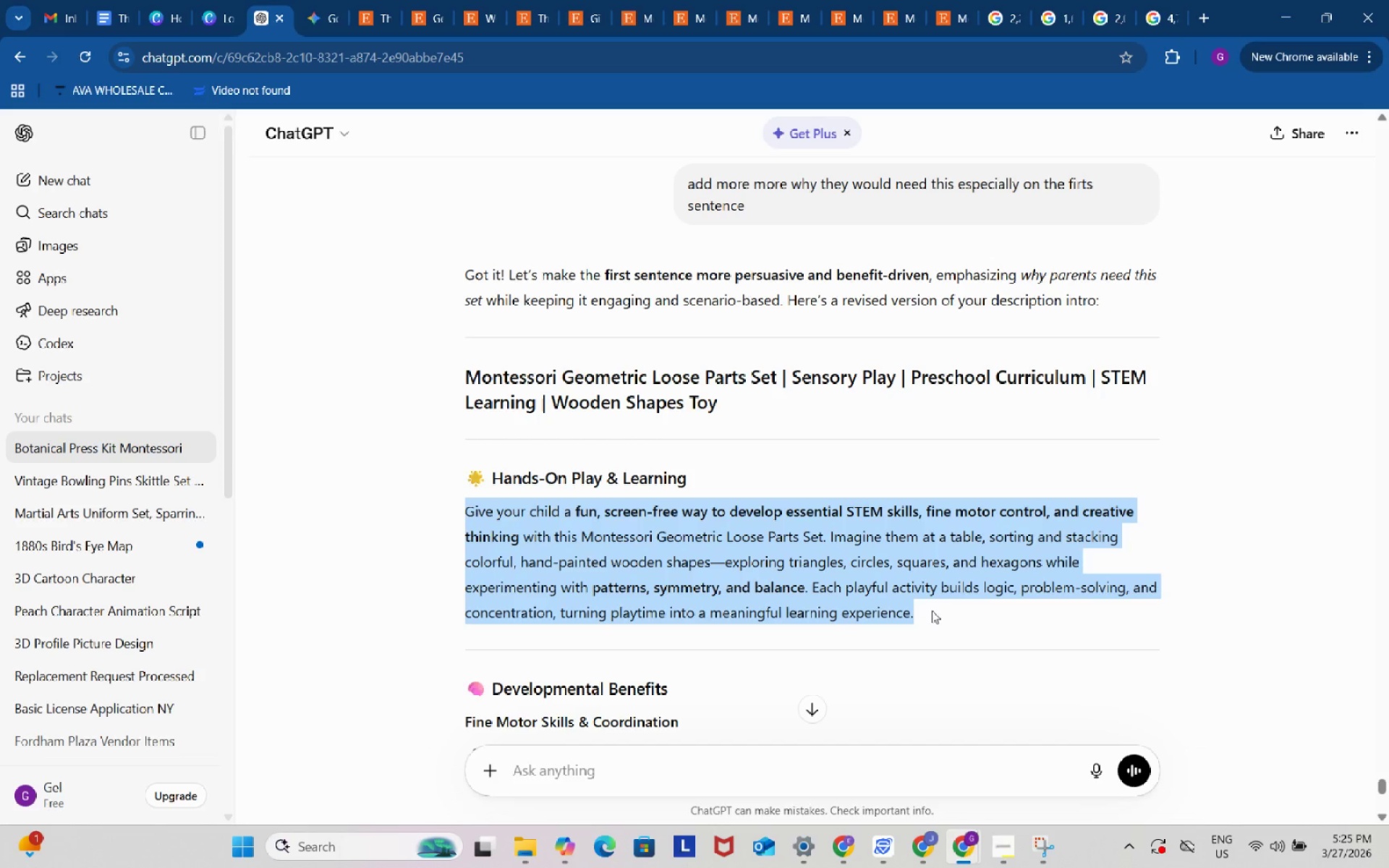 
key(Control+C)
 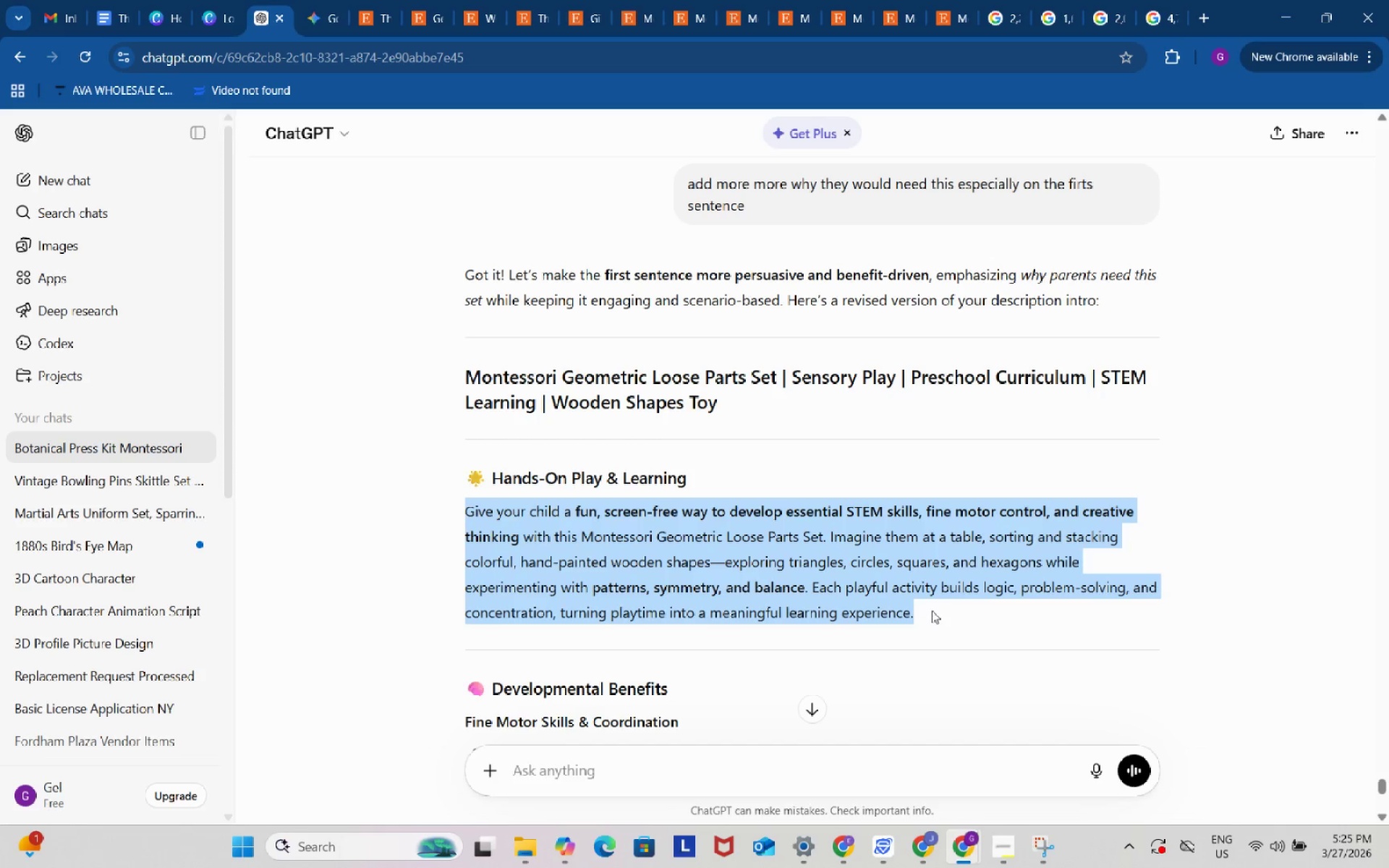 
key(Control+ControlLeft)
 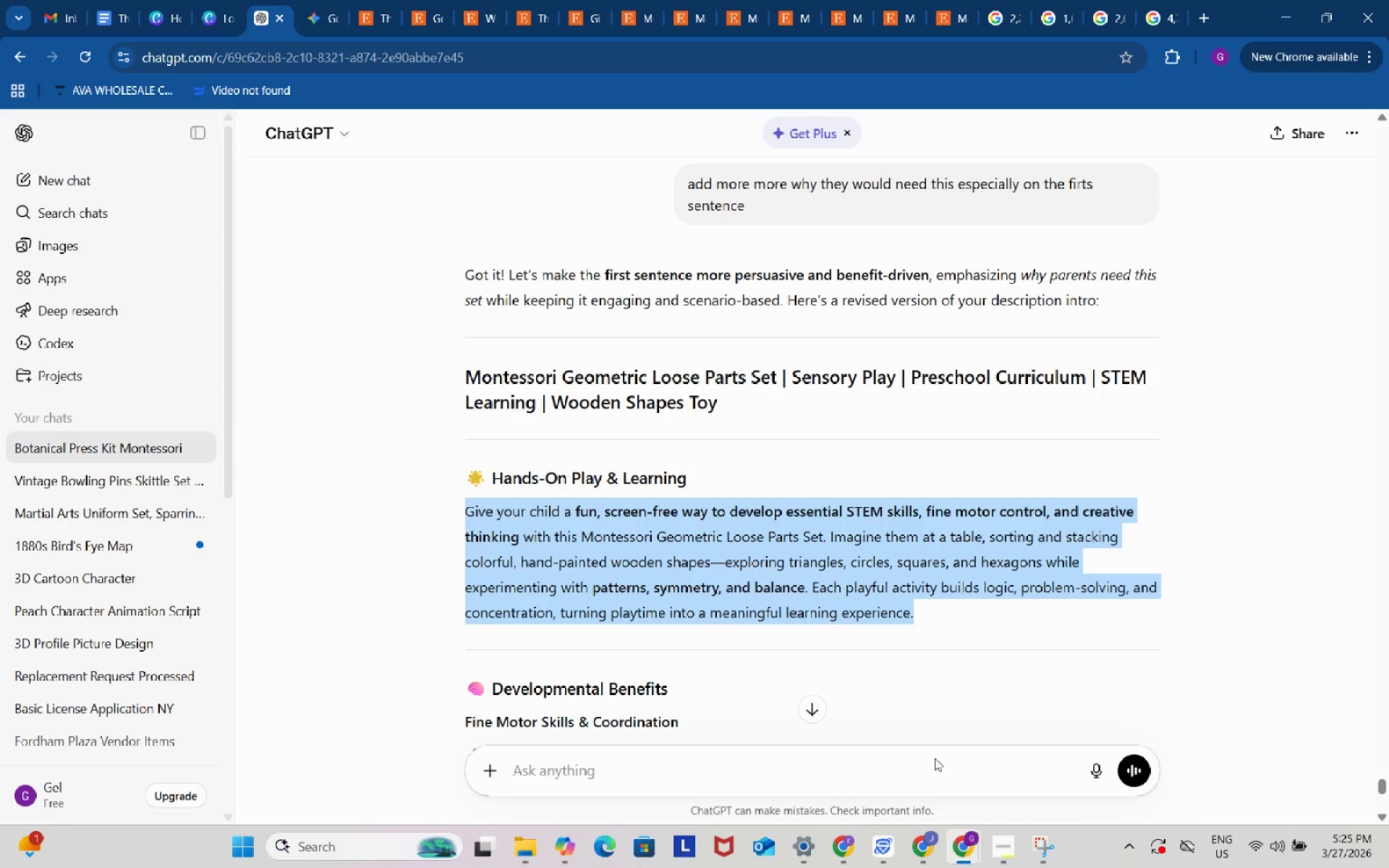 
key(Control+C)
 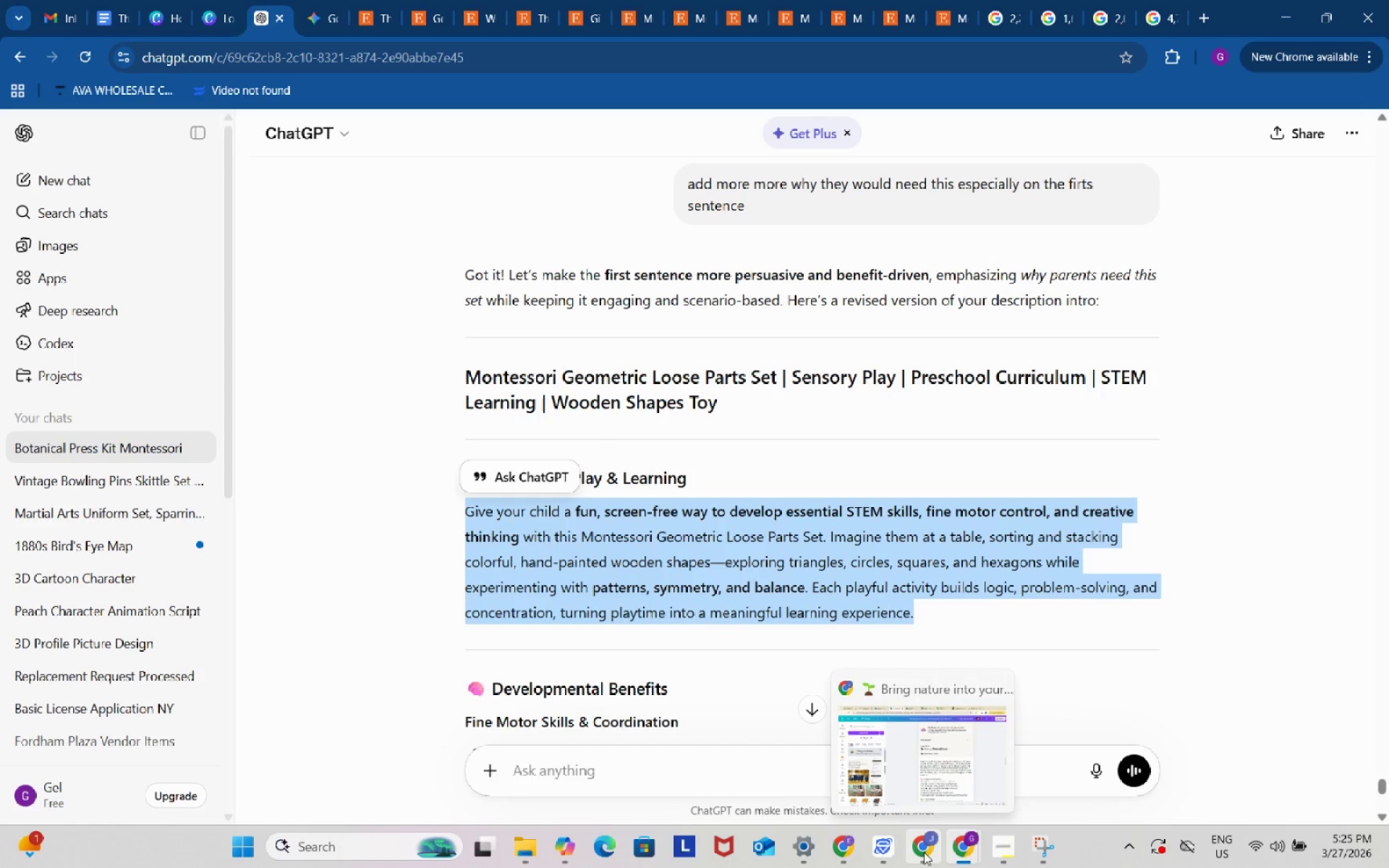 
left_click([924, 852])
 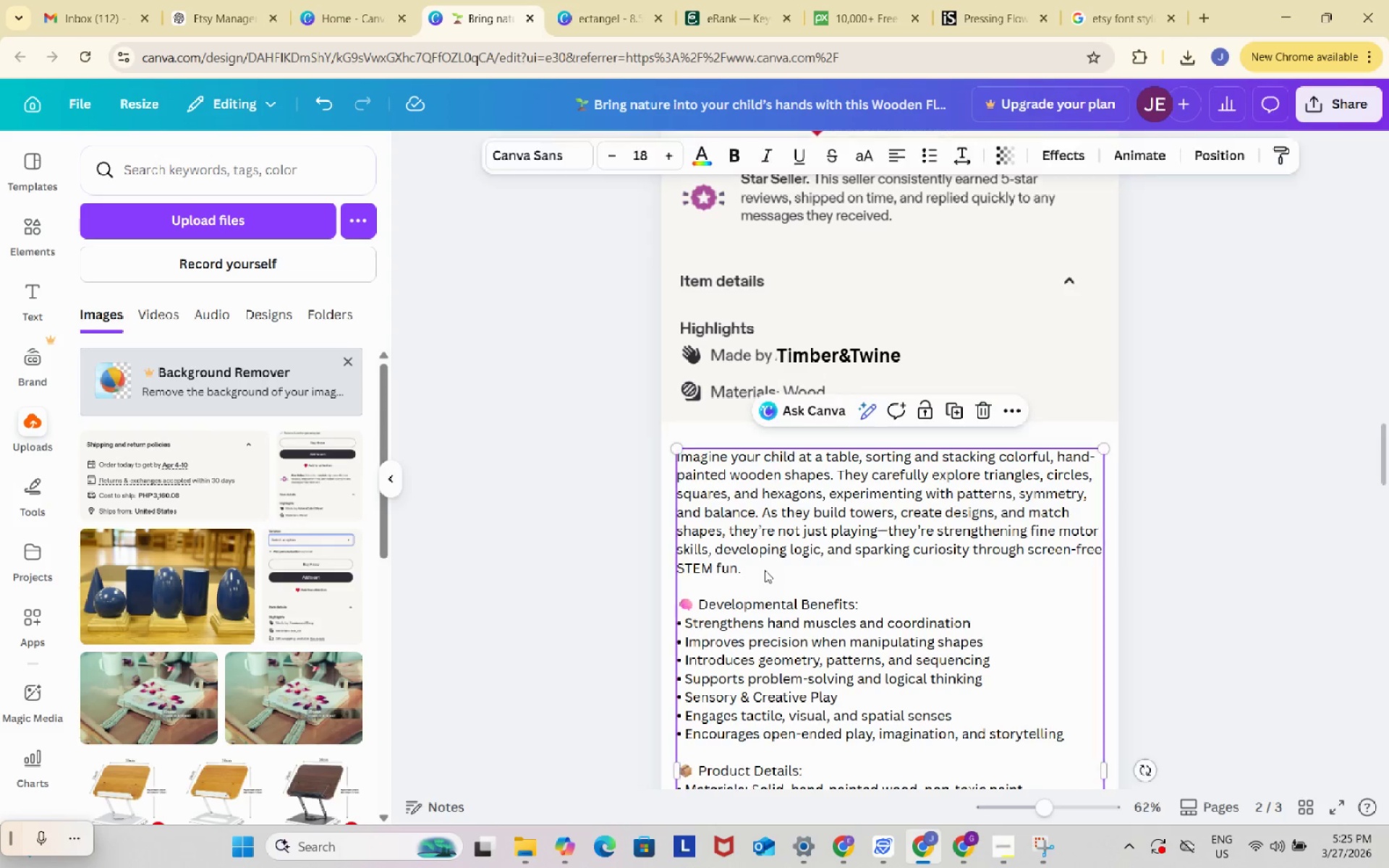 
double_click([765, 570])
 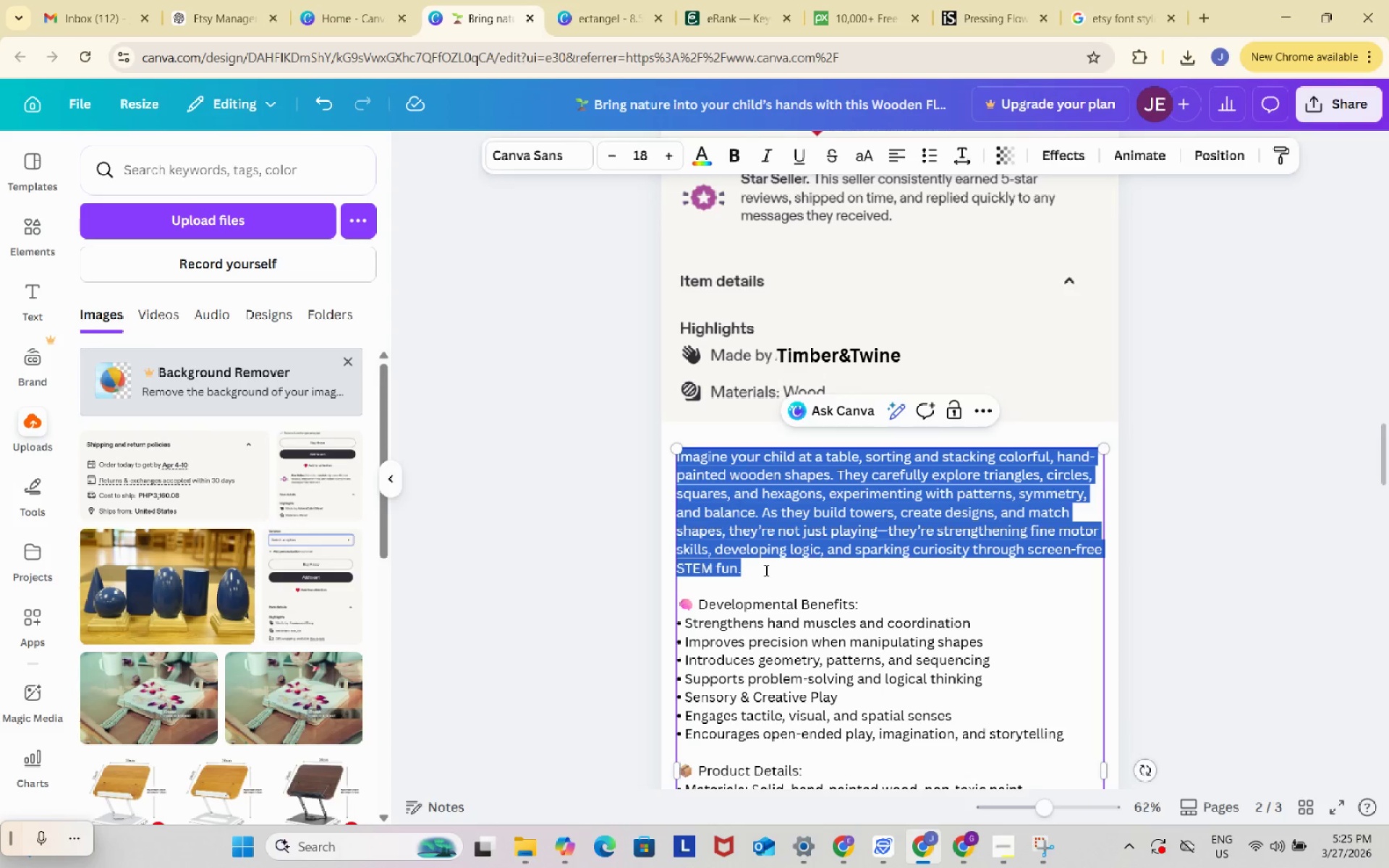 
triple_click([765, 570])
 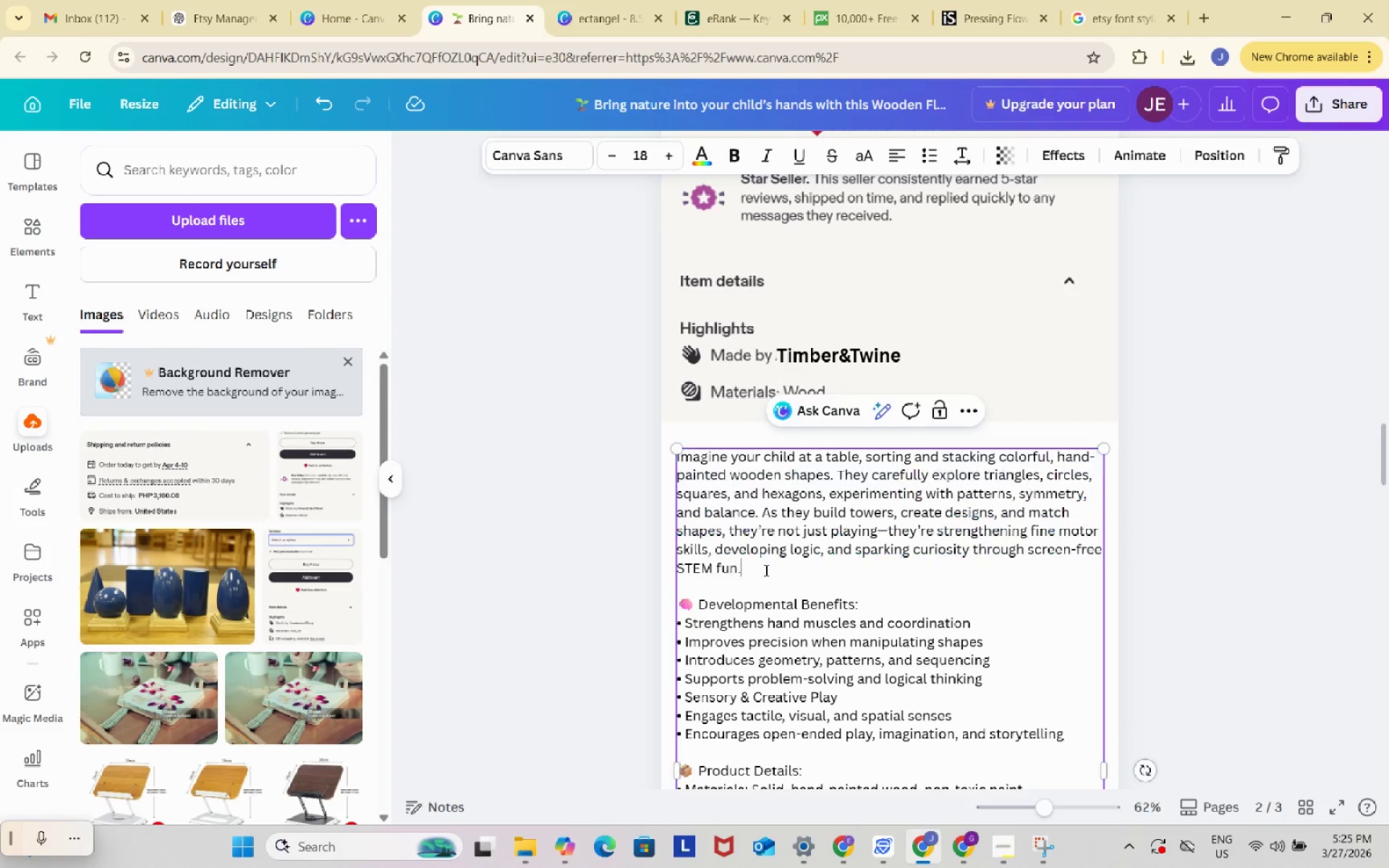 
triple_click([765, 570])
 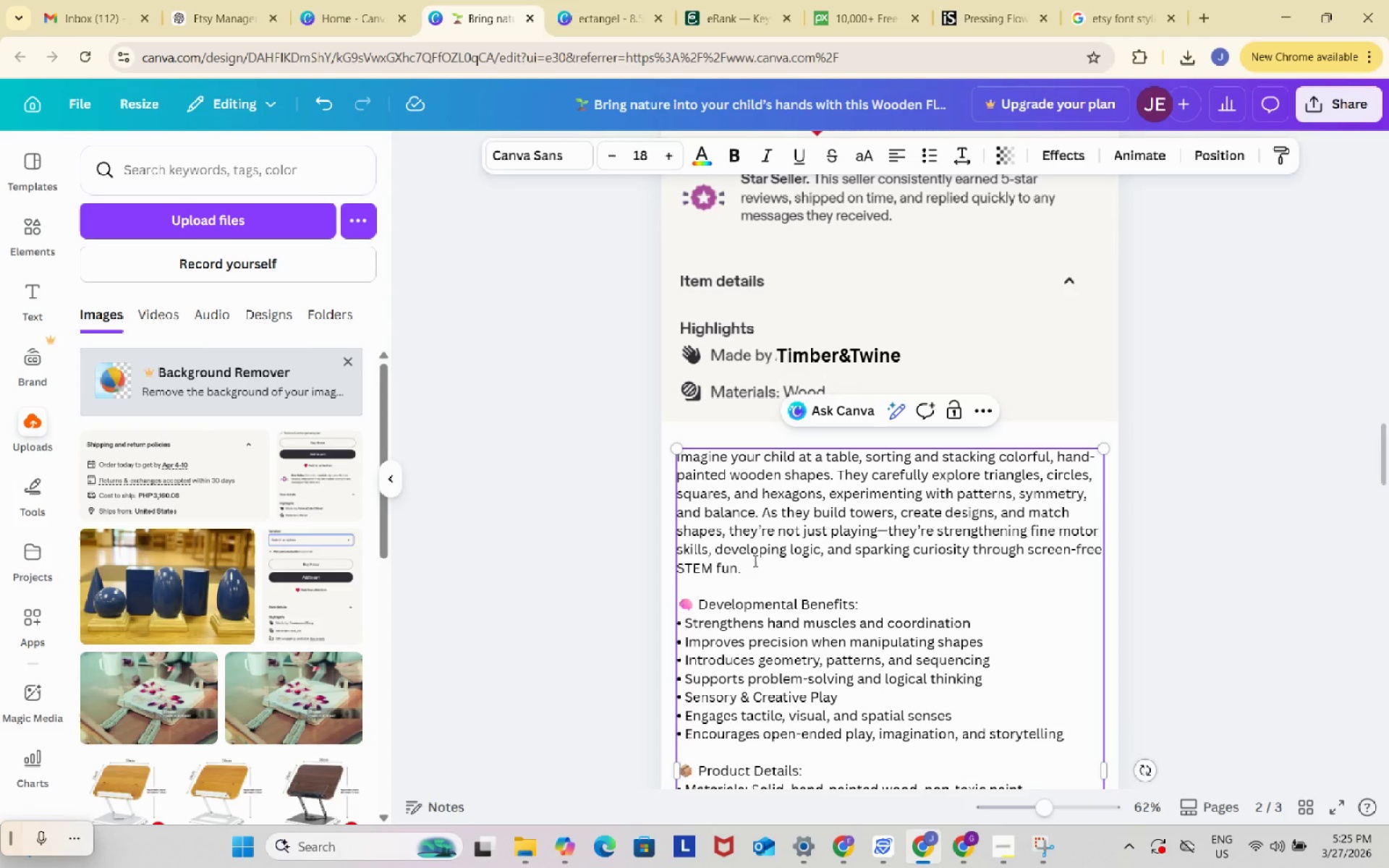 
left_click_drag(start_coordinate=[765, 569], to_coordinate=[676, 460])
 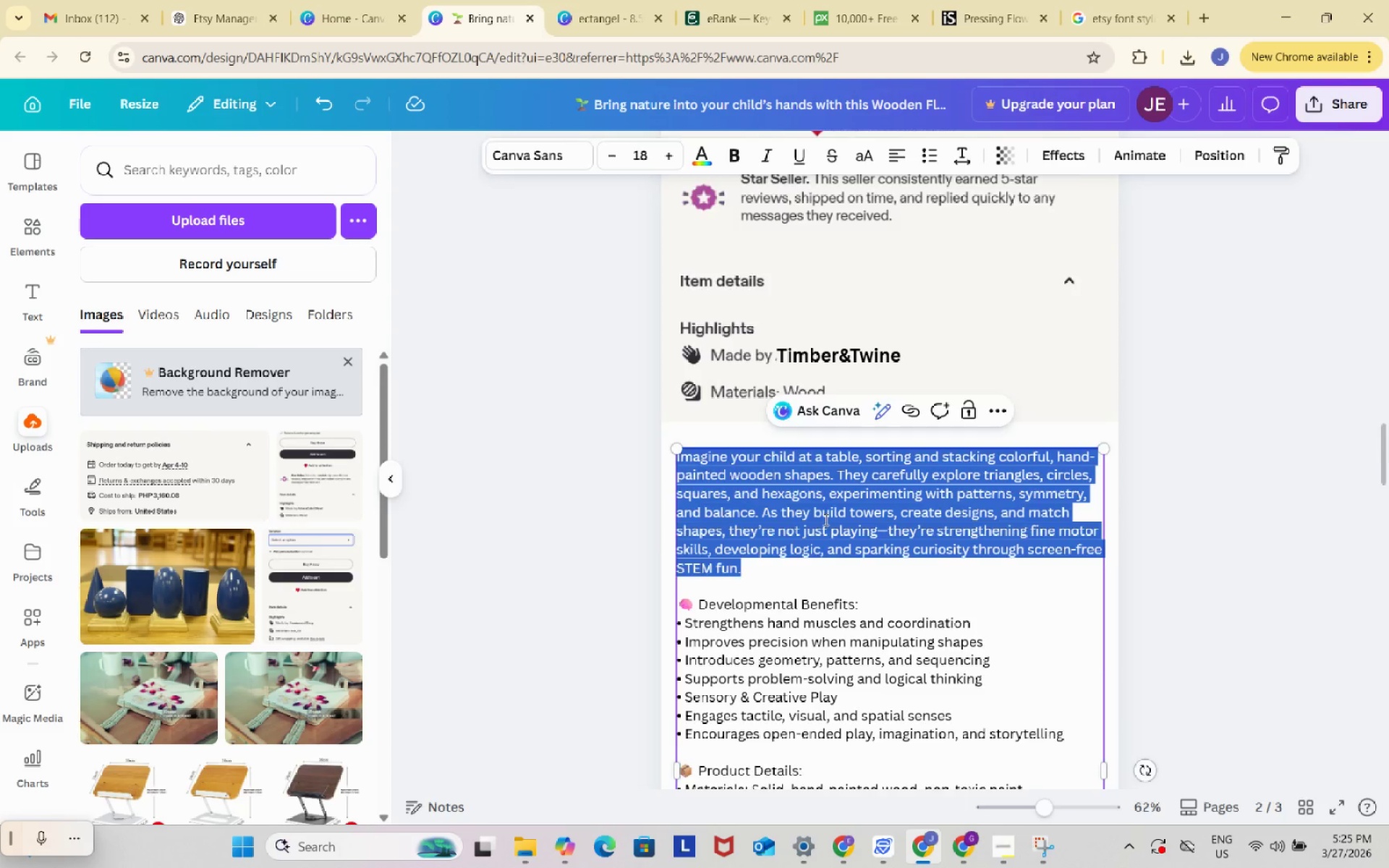 
key(Control+ControlLeft)
 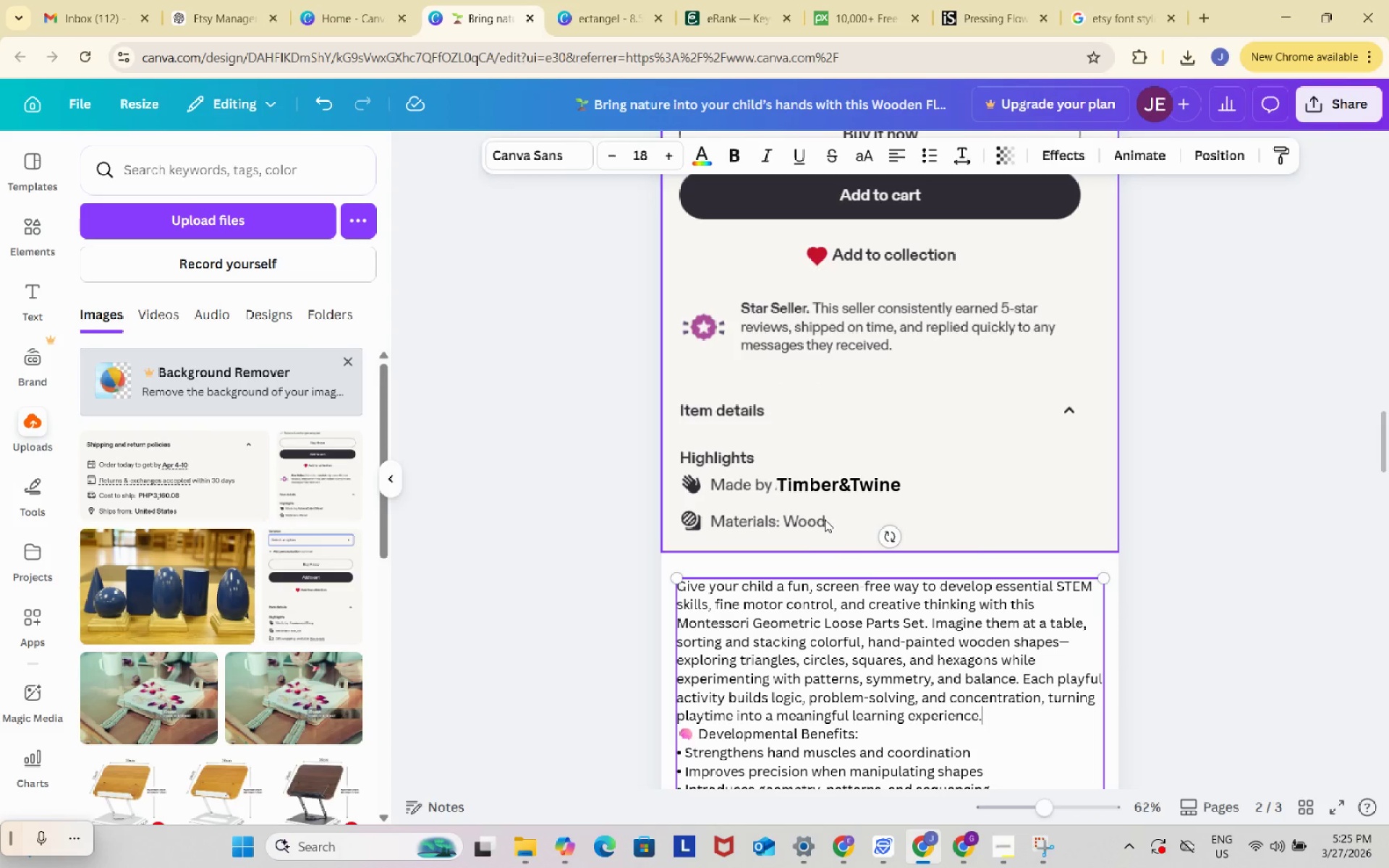 
key(Control+V)
 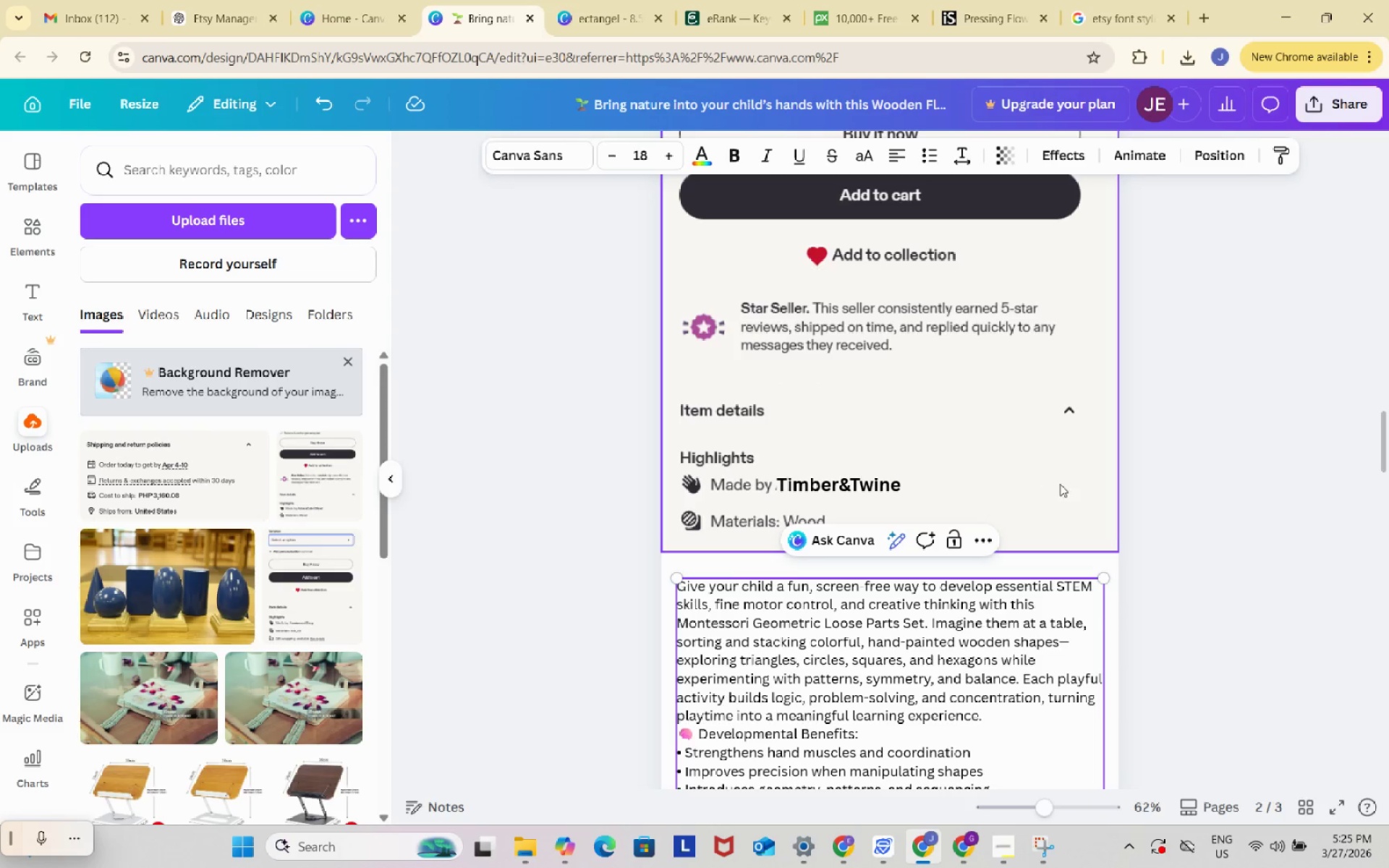 
scroll: coordinate [1061, 483], scroll_direction: down, amount: 2.0
 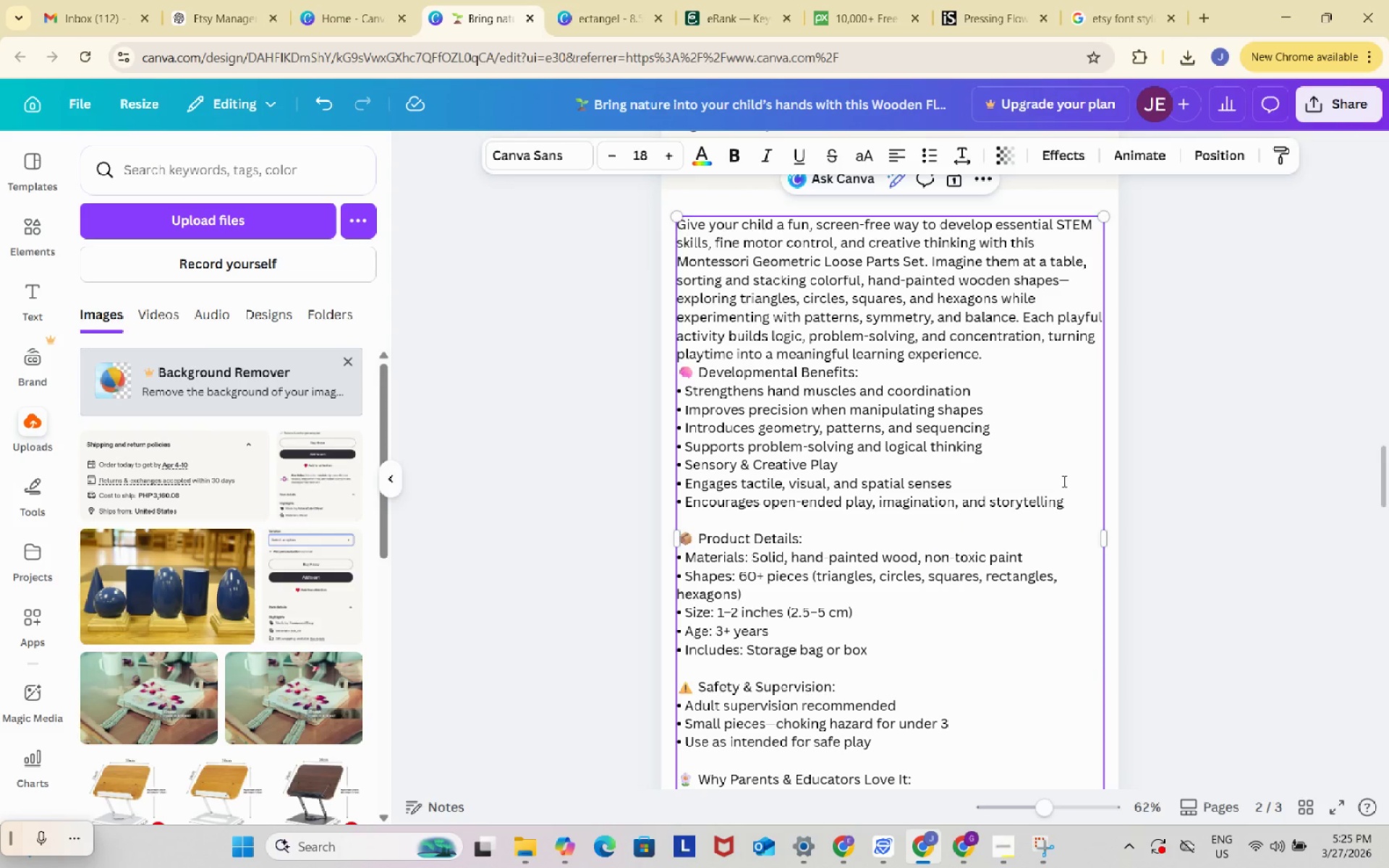 
key(Enter)
 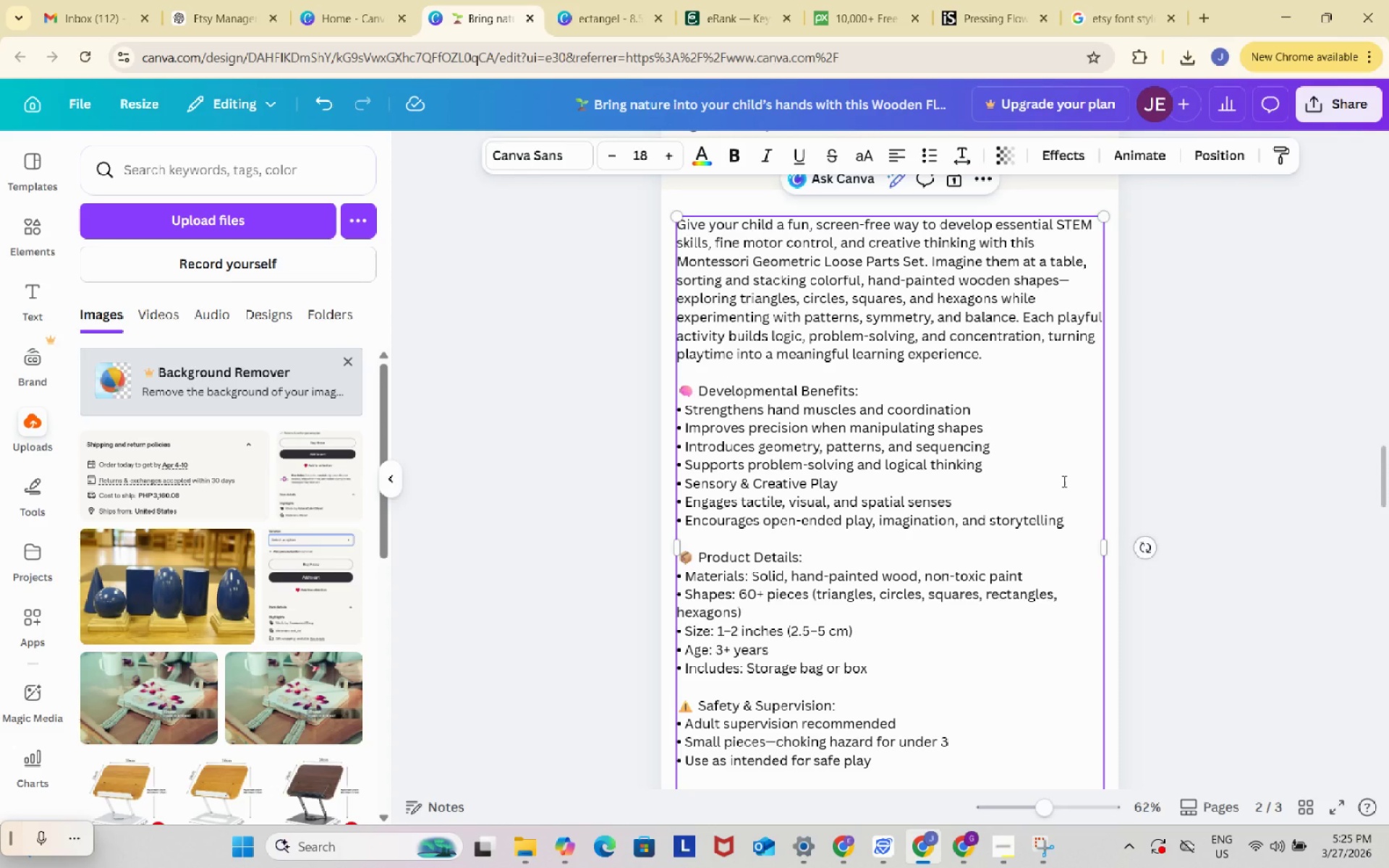 
wait(9.84)
 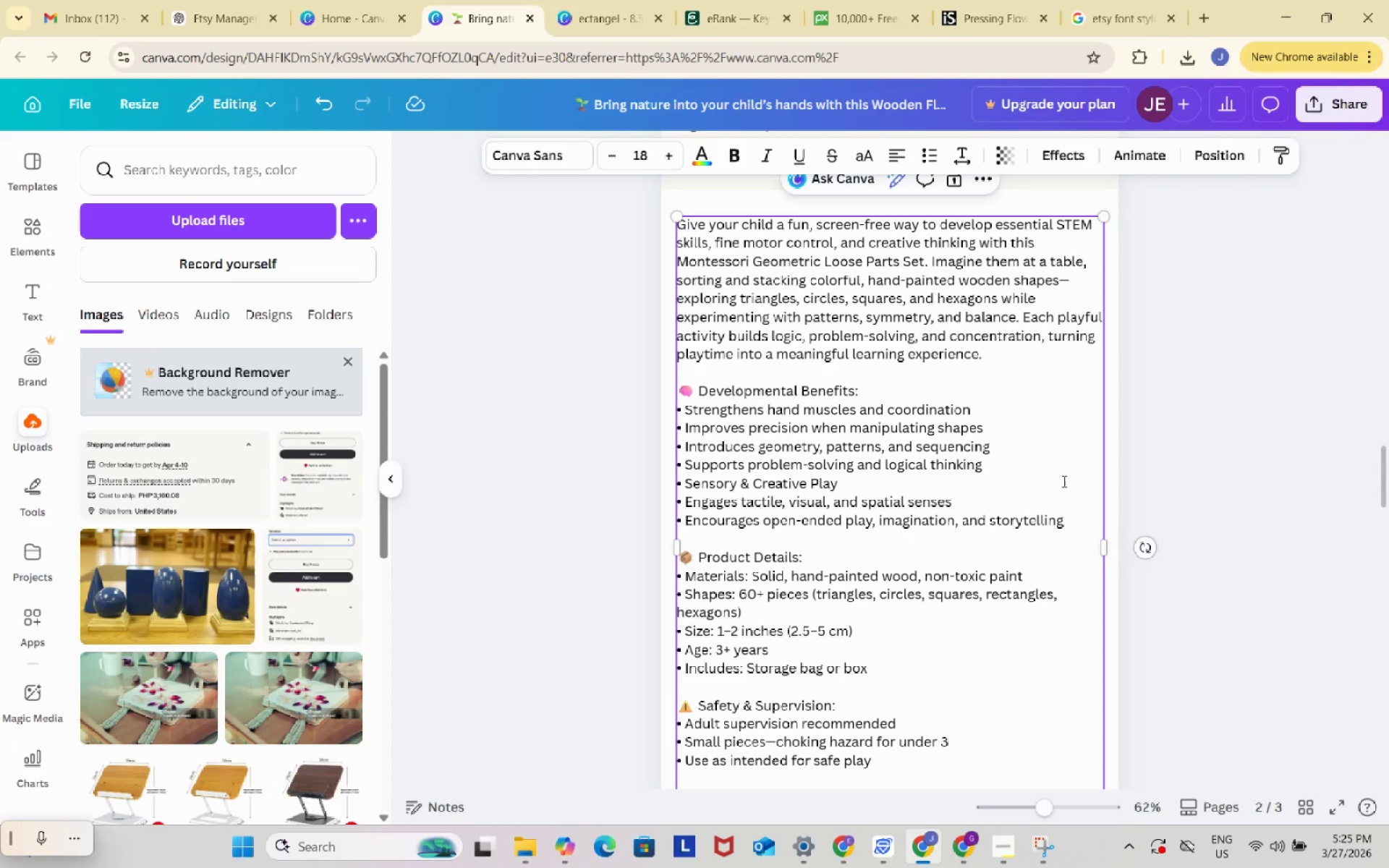 
left_click([933, 262])
 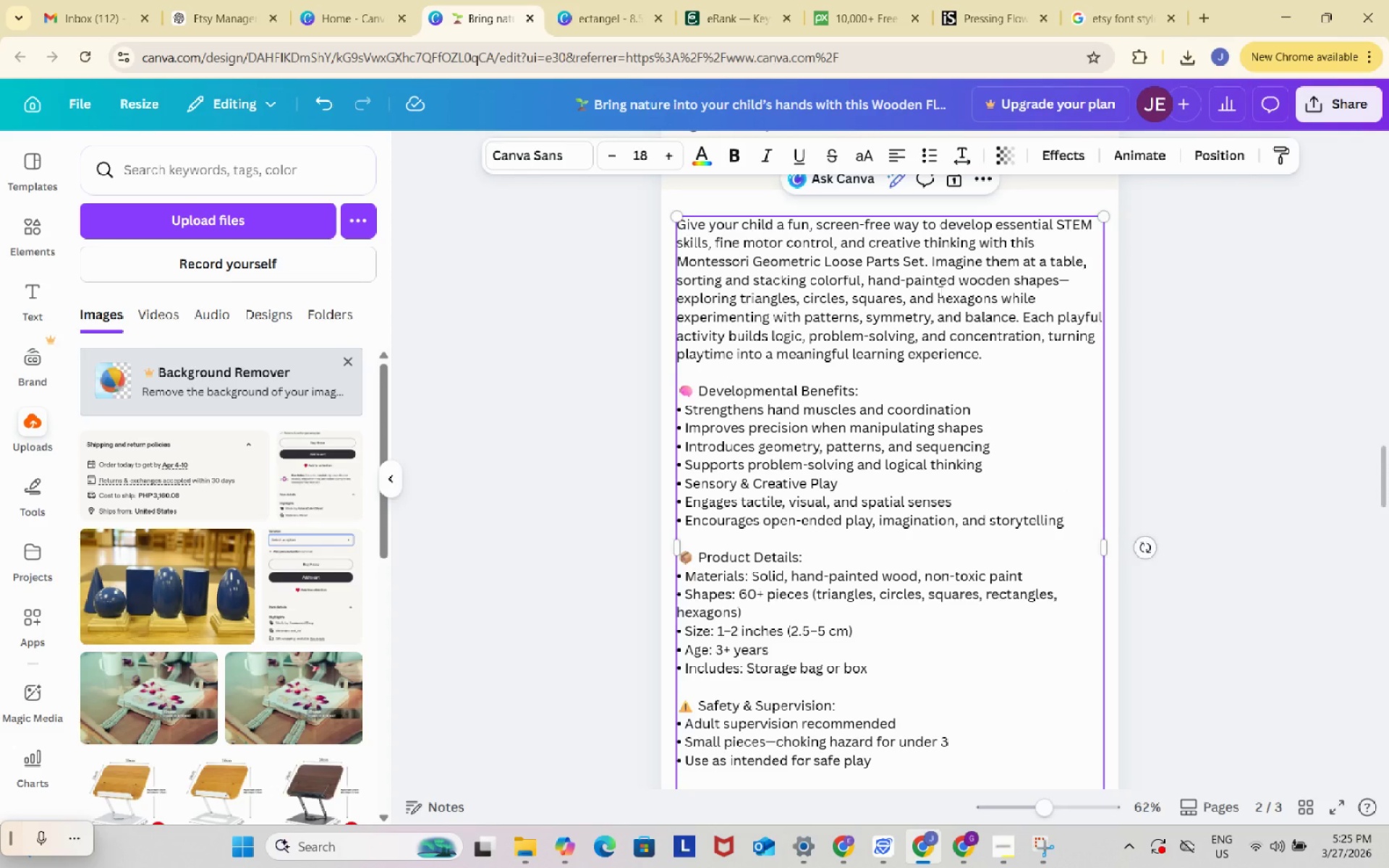 
key(Enter)
 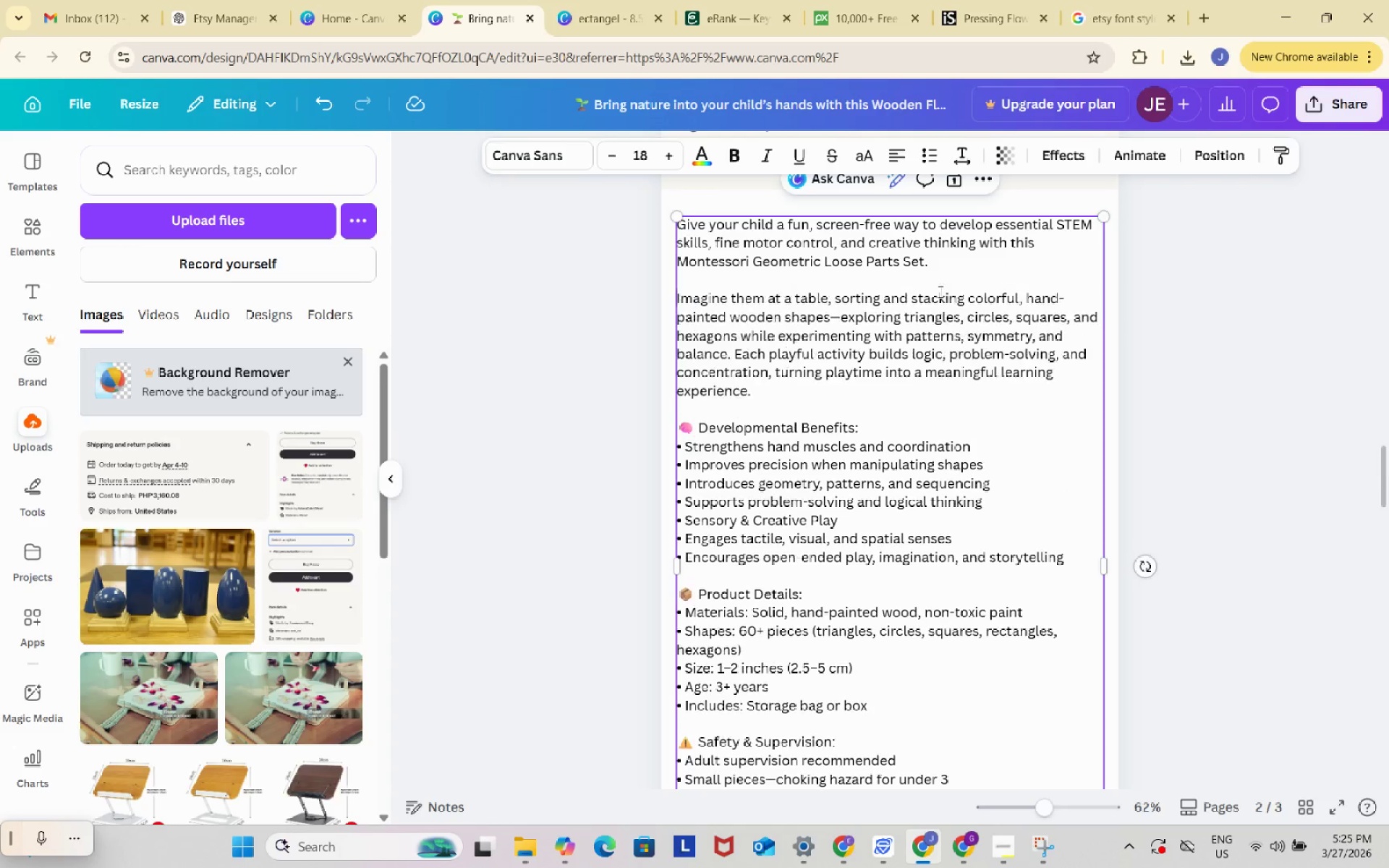 
key(Enter)
 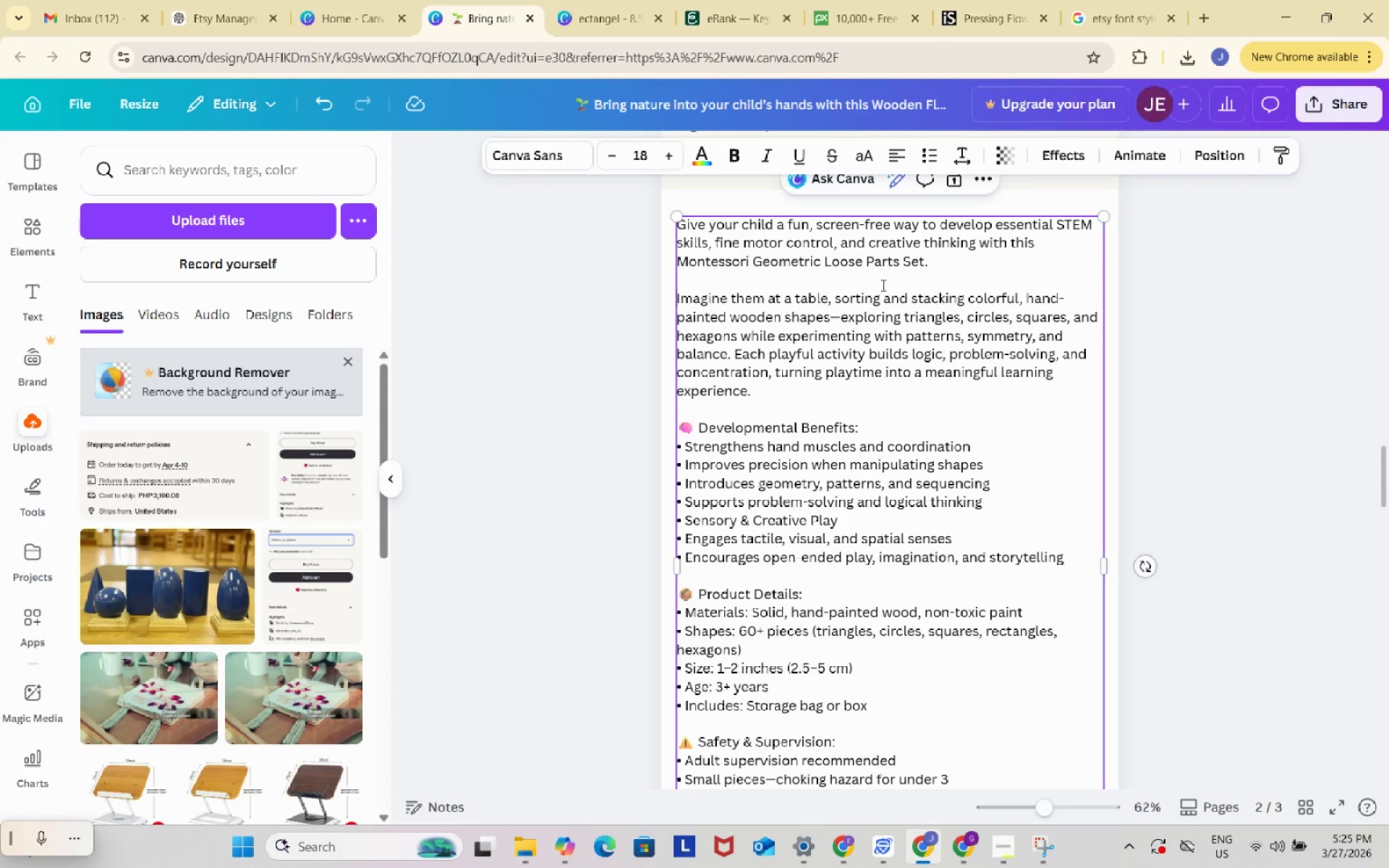 
wait(7.23)
 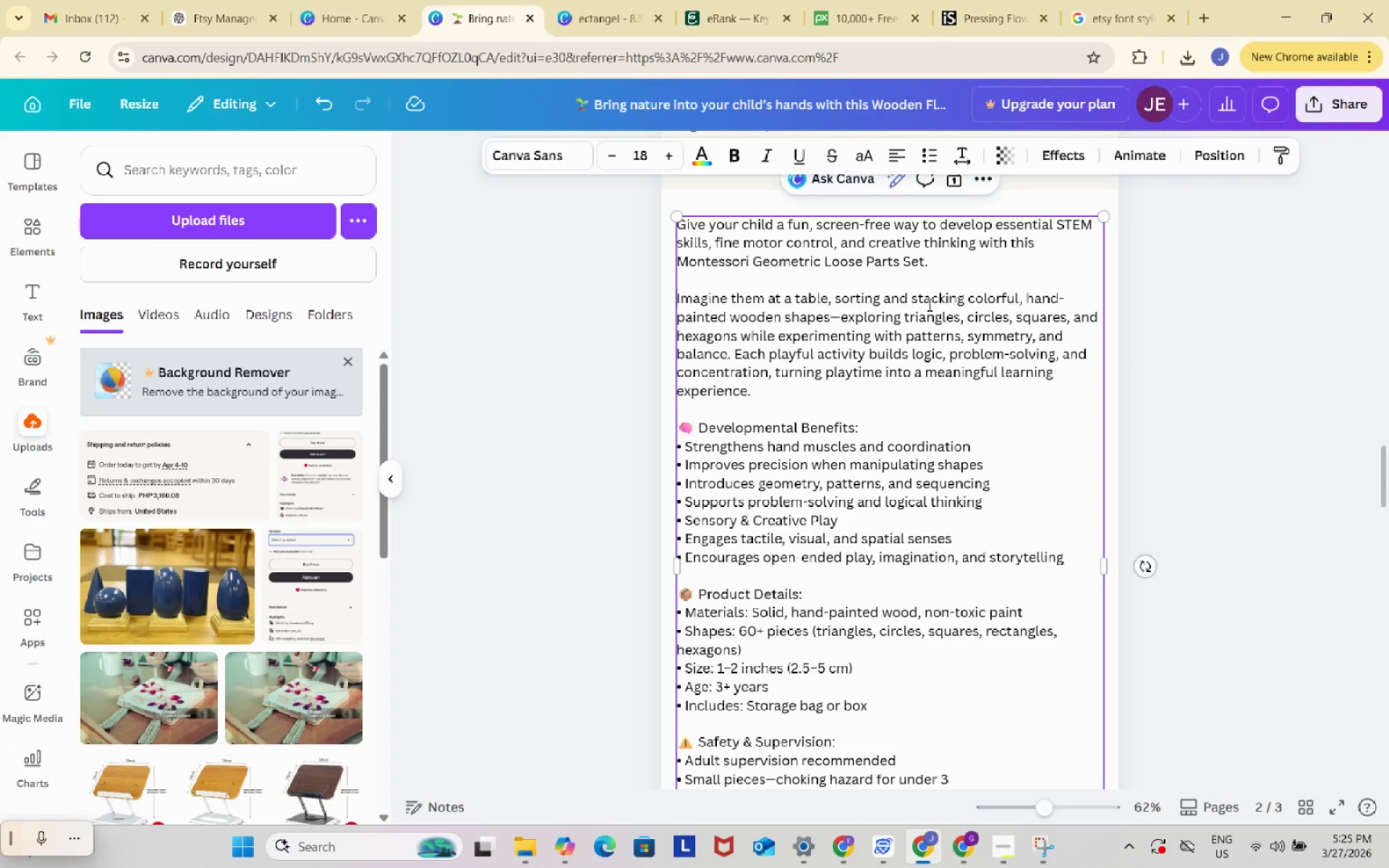 
left_click_drag(start_coordinate=[715, 241], to_coordinate=[840, 244])
 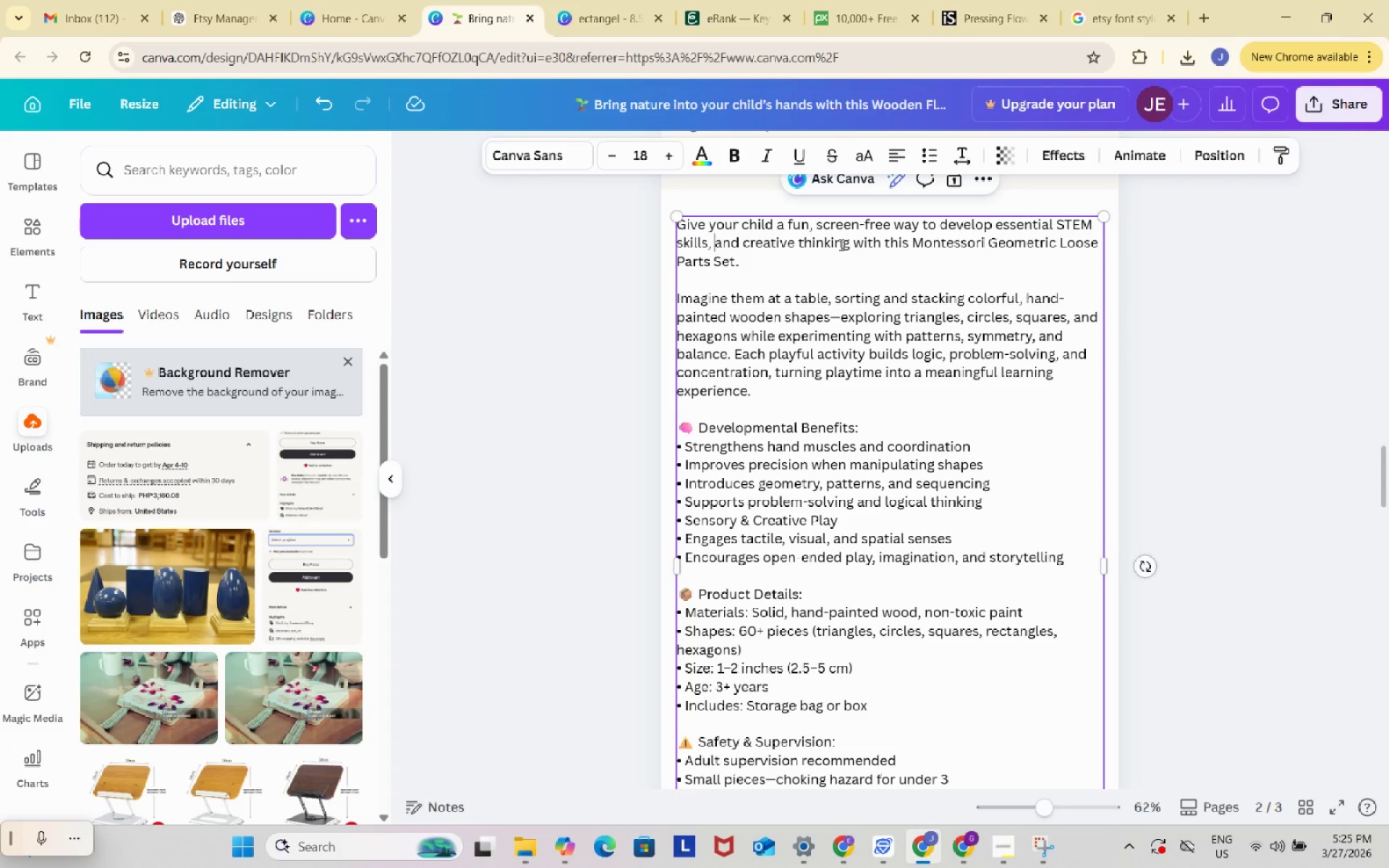 
key(Backspace)
 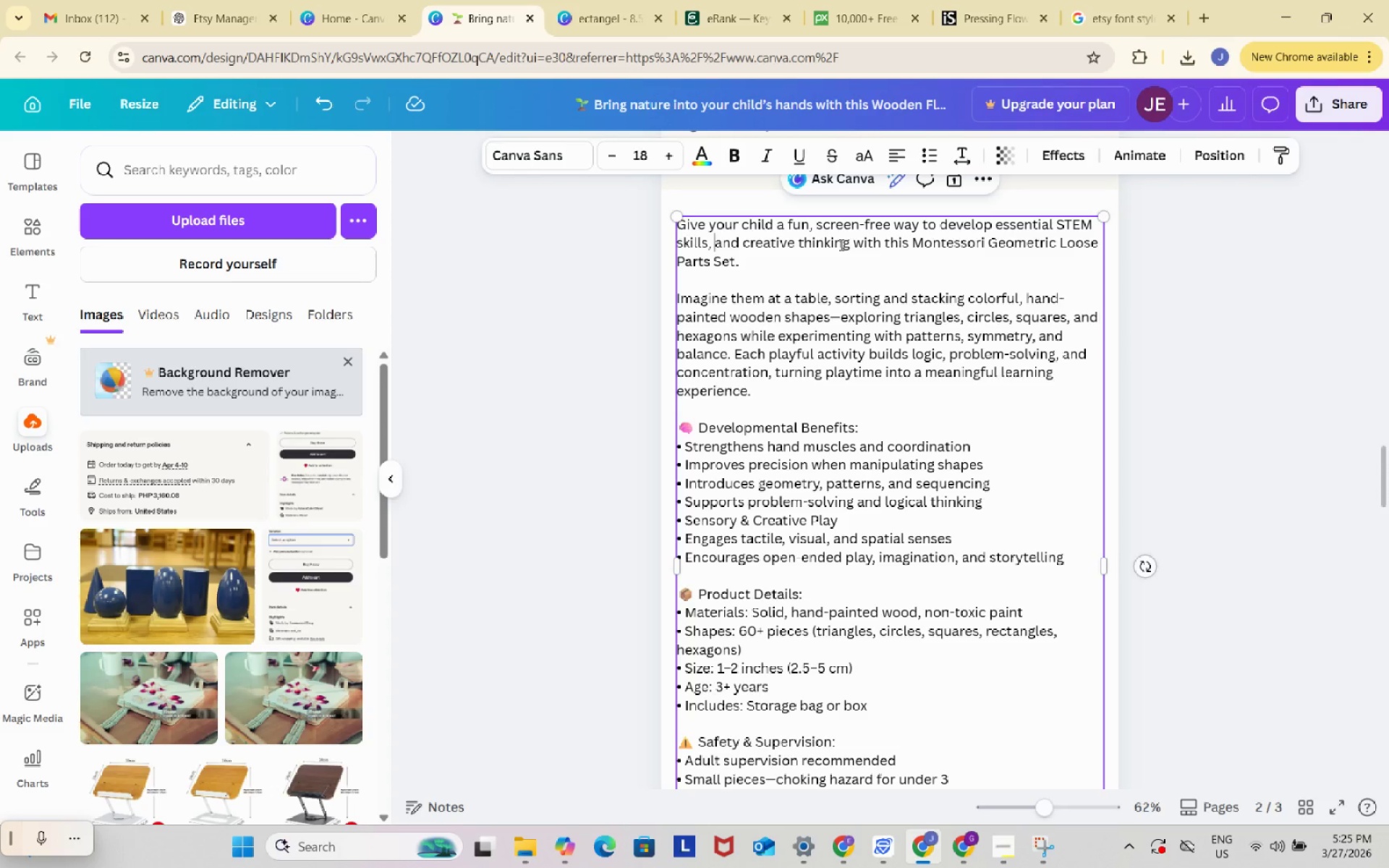 
key(Backspace)
 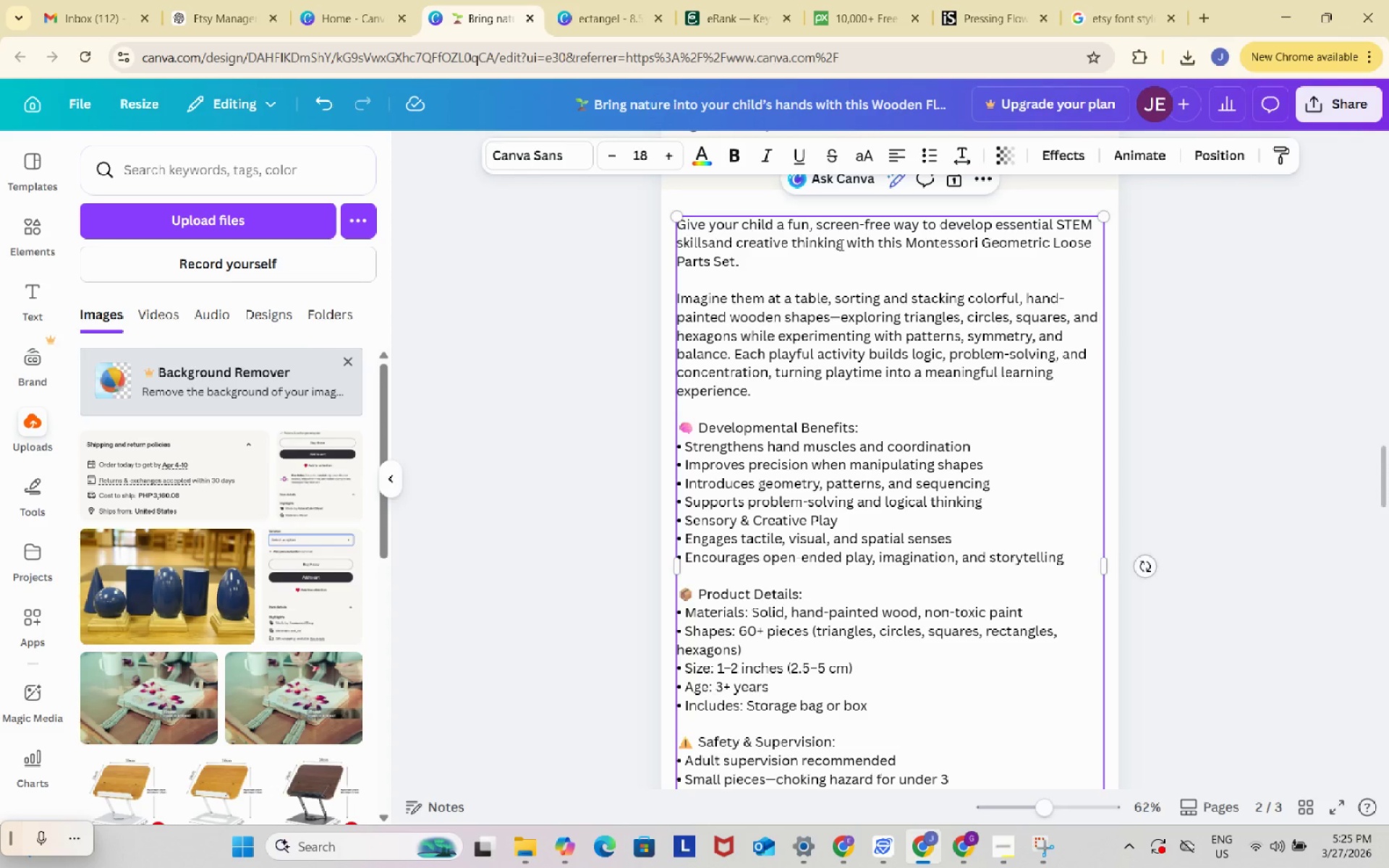 
key(Backspace)
 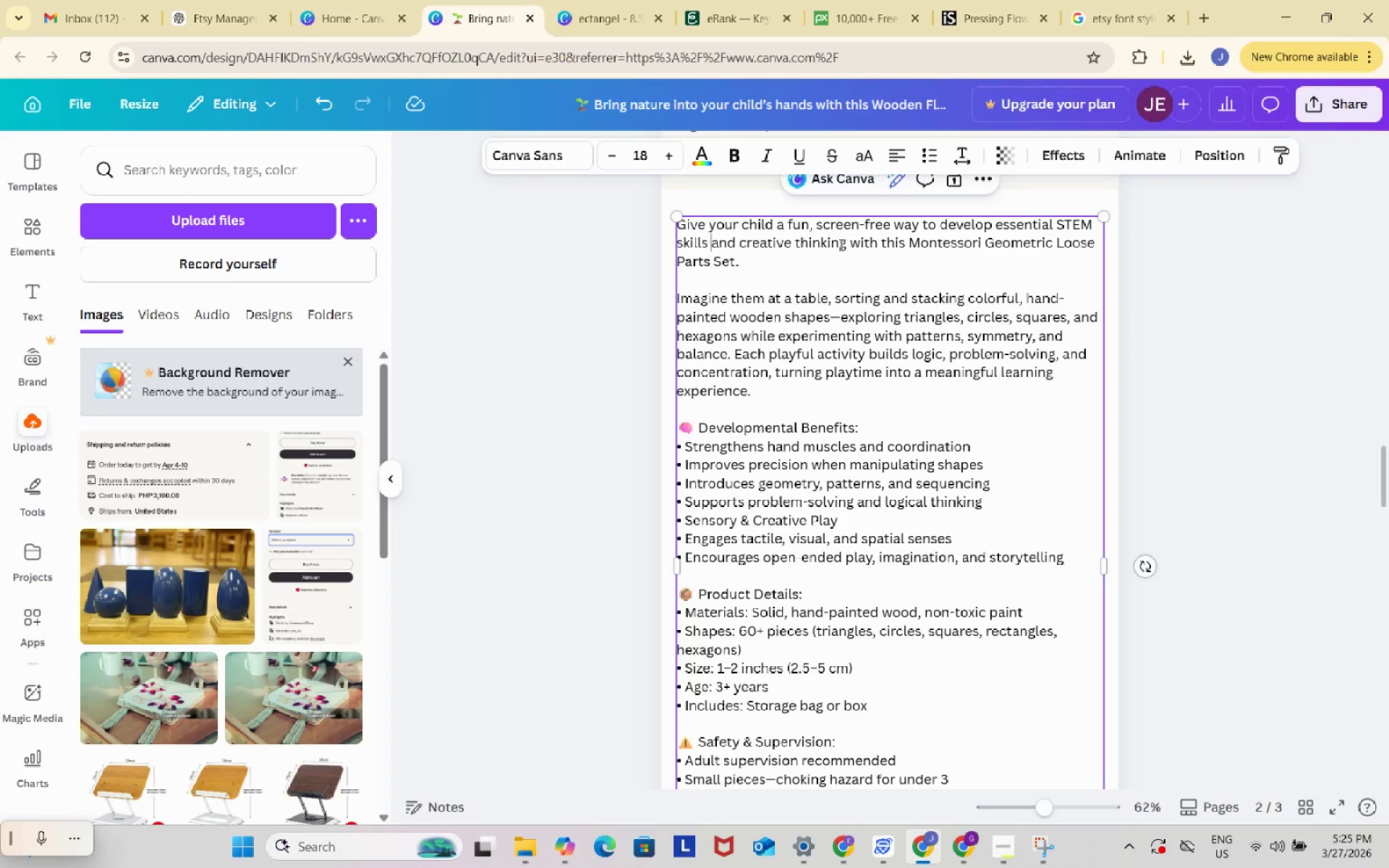 
key(Space)
 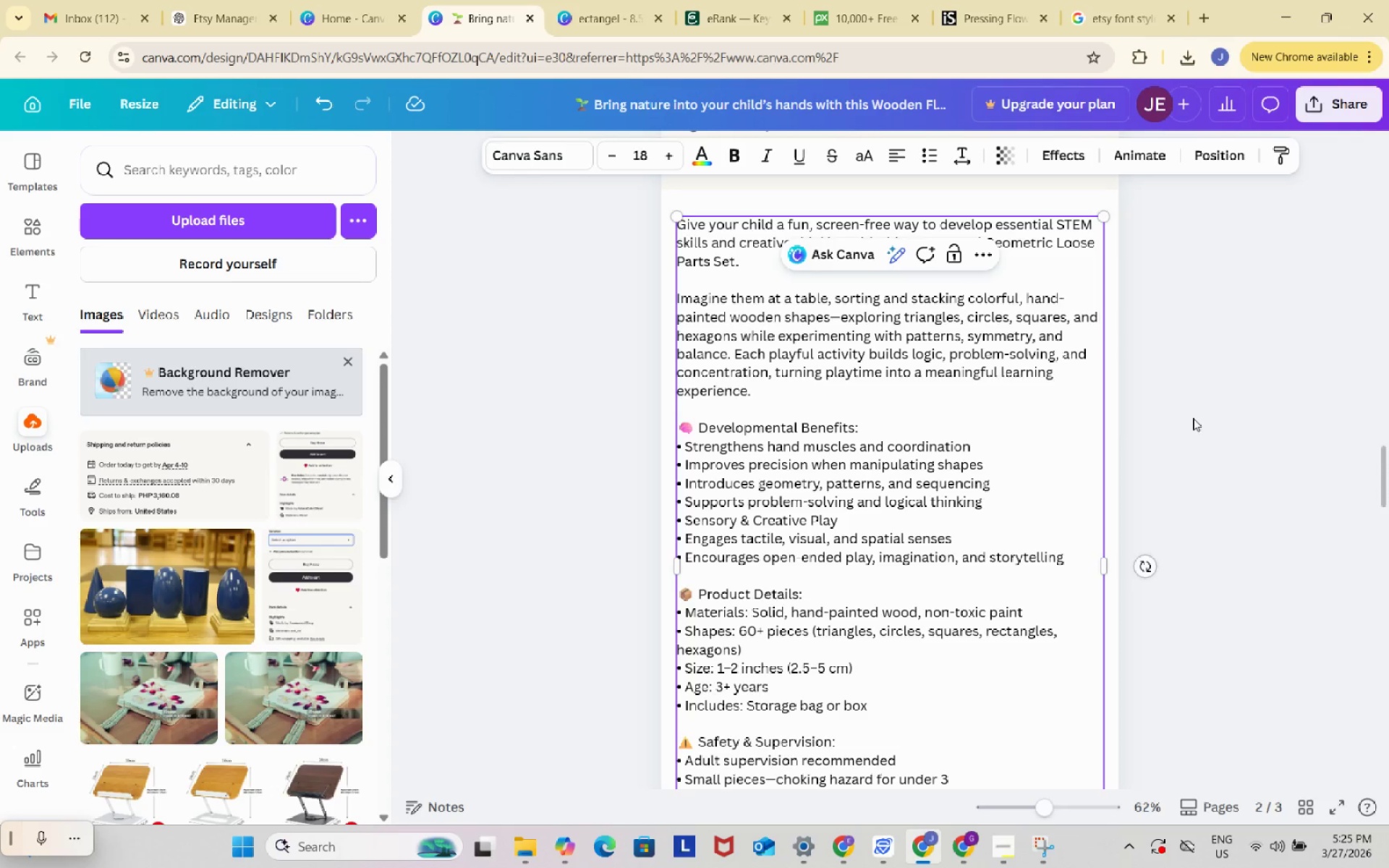 
double_click([1194, 418])
 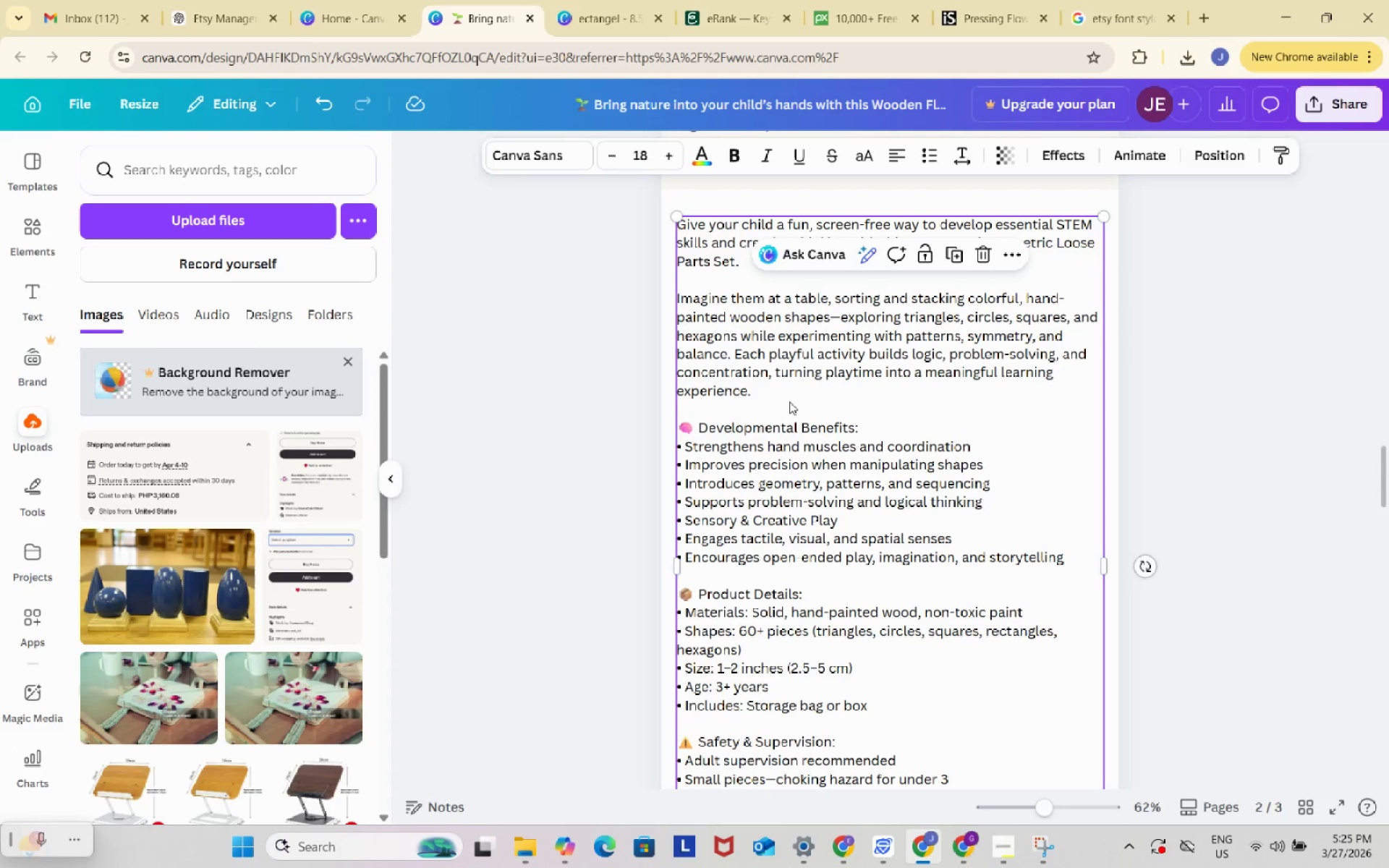 
double_click([789, 401])
 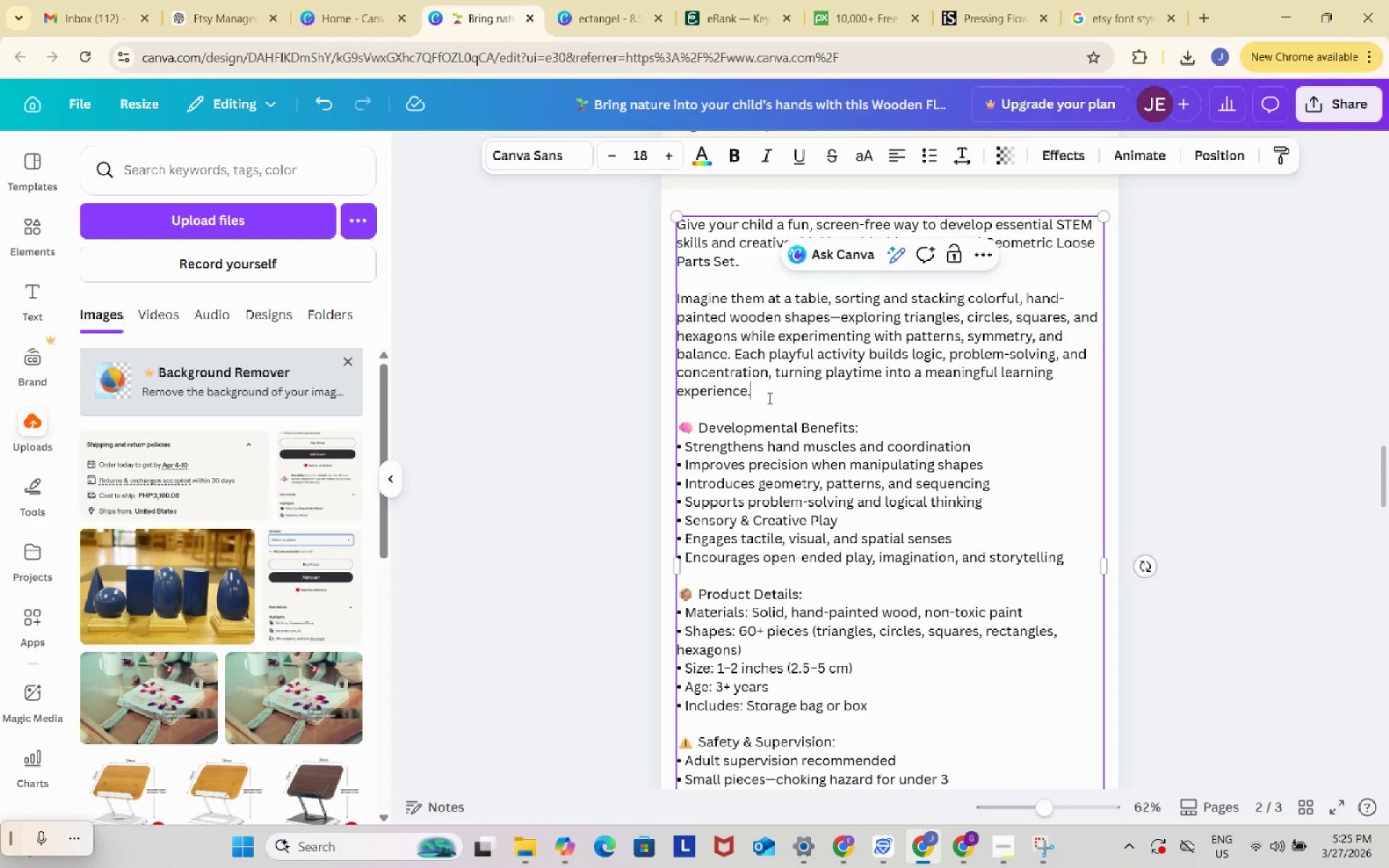 
left_click([768, 398])
 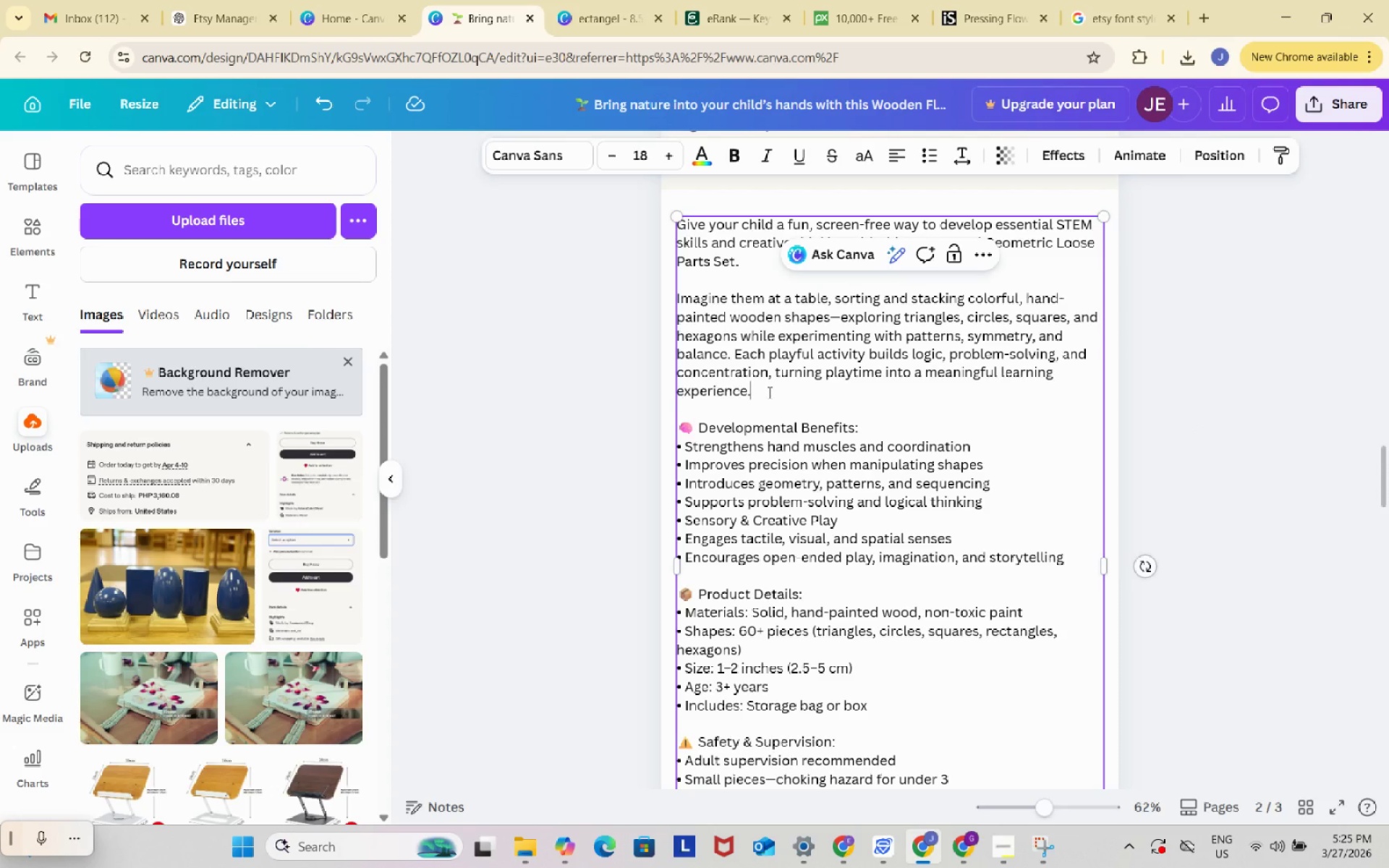 
left_click_drag(start_coordinate=[768, 393], to_coordinate=[672, 217])
 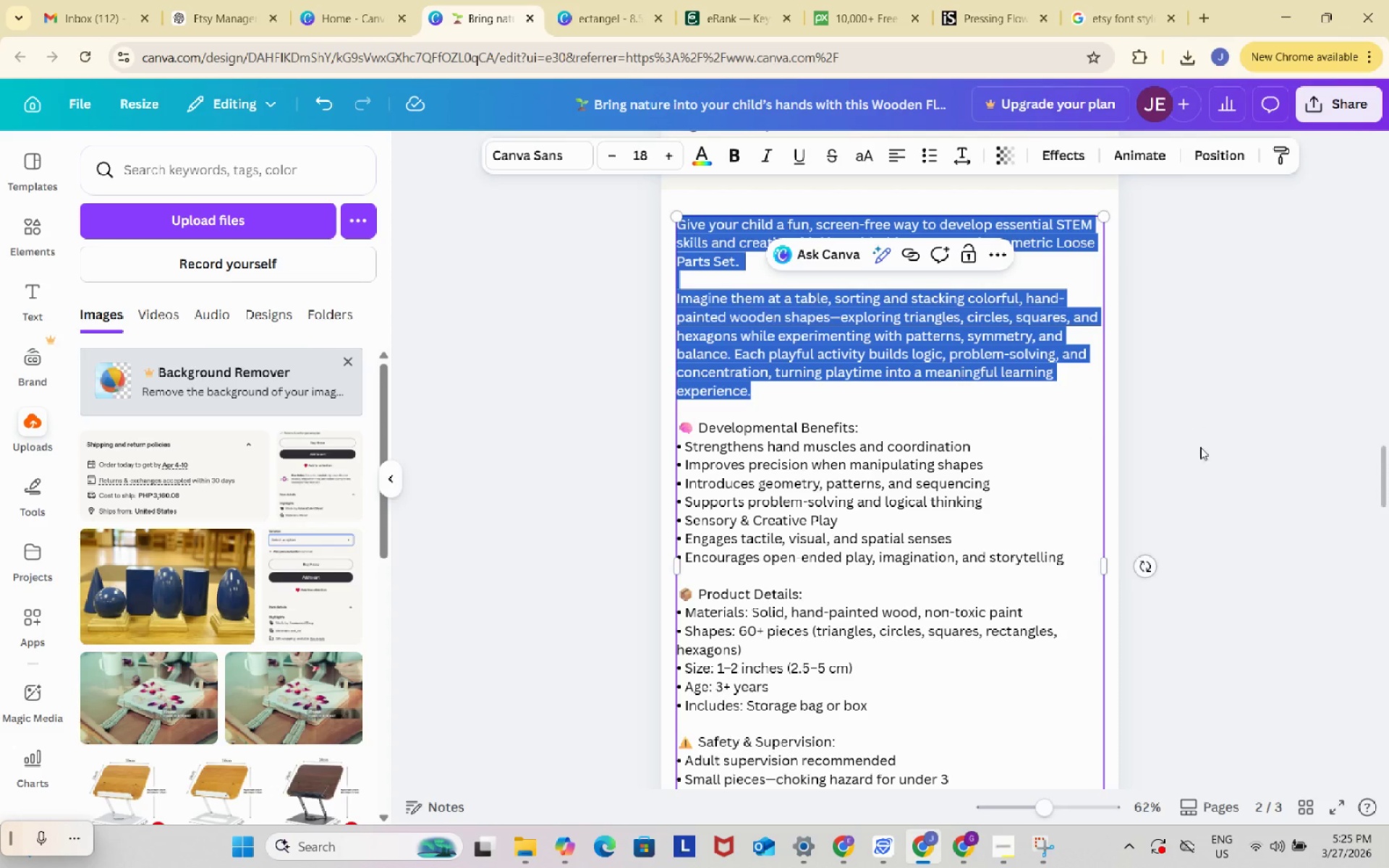 
key(Control+C)
 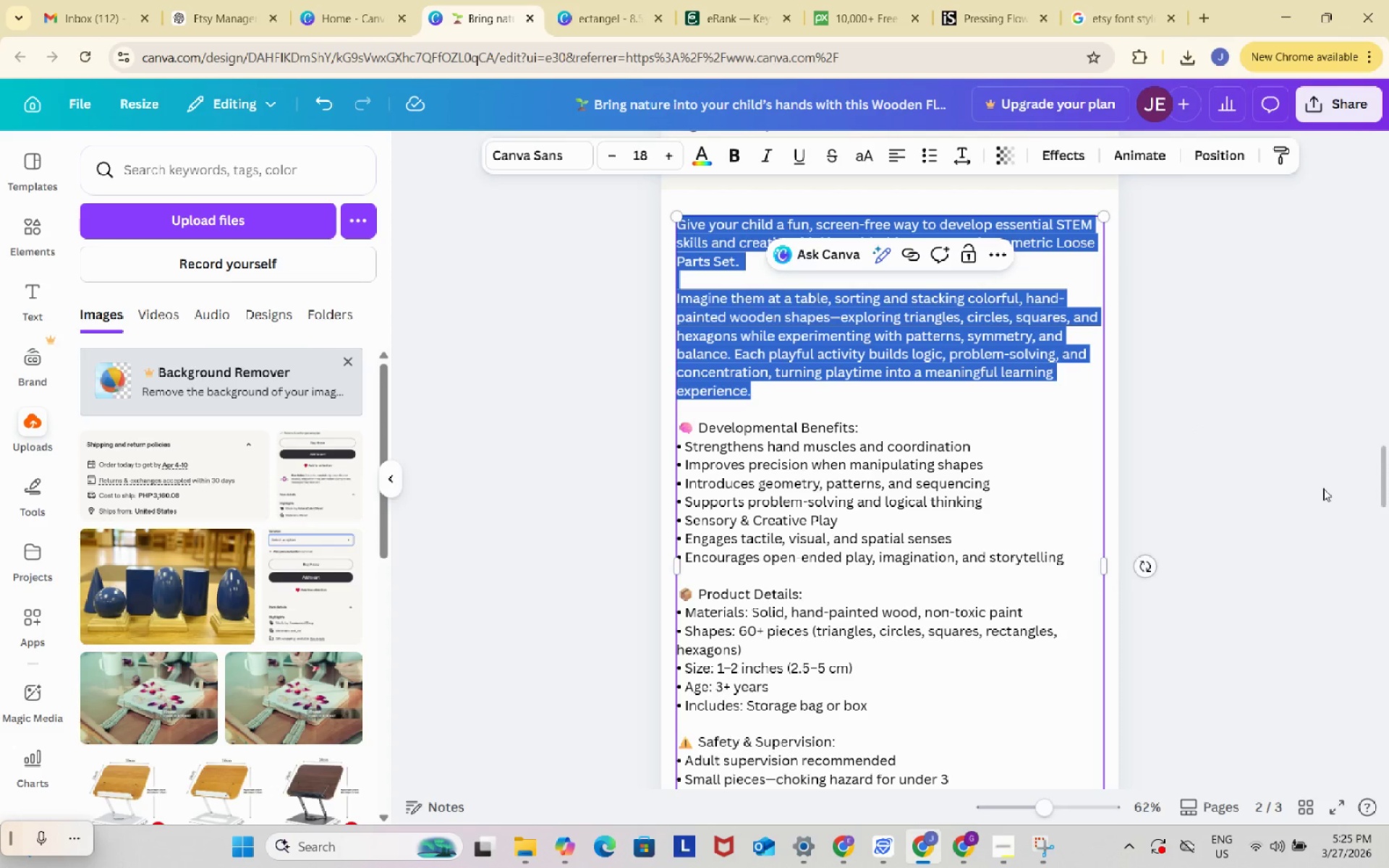 
key(Control+ControlLeft)
 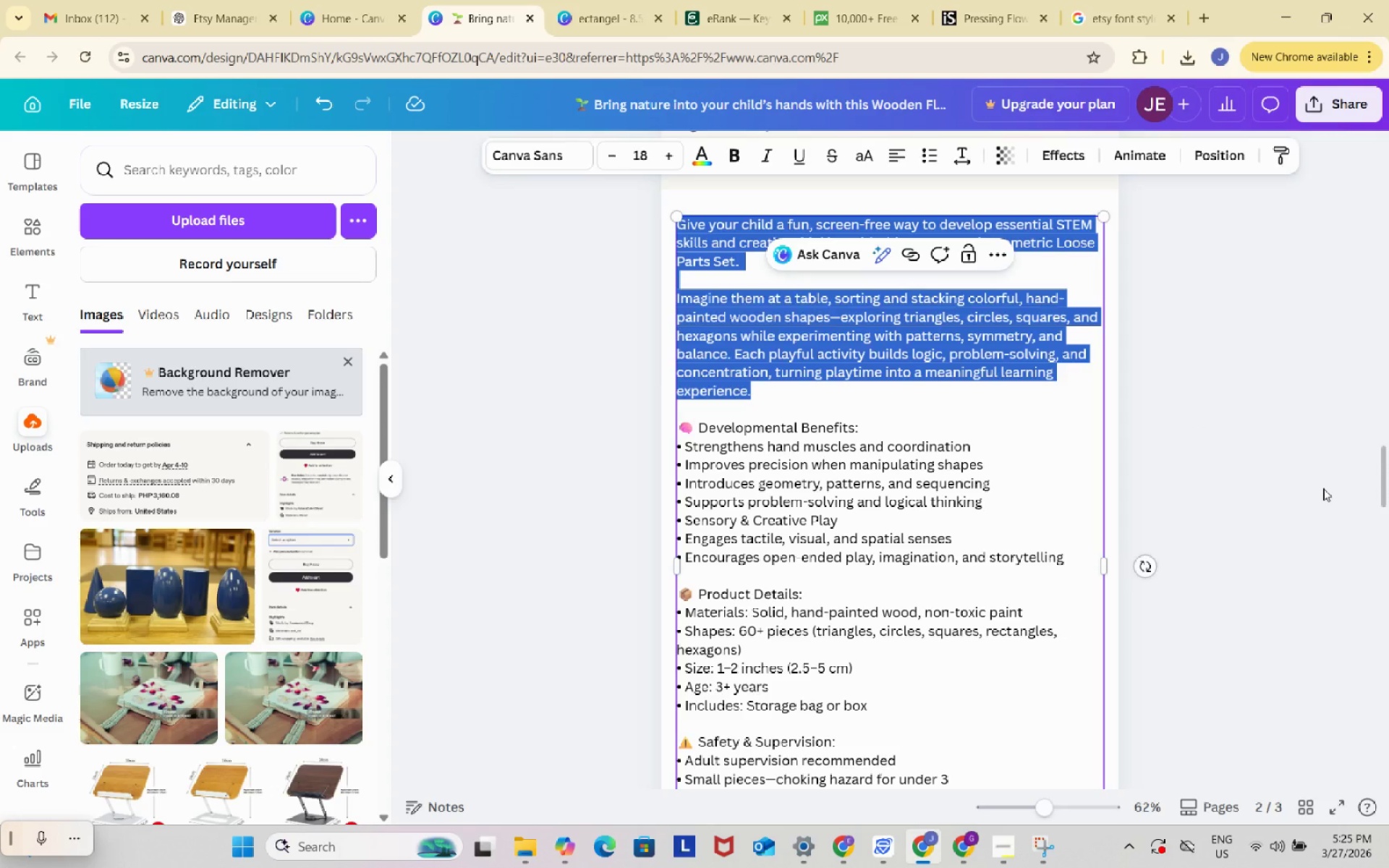 
key(Control+C)
 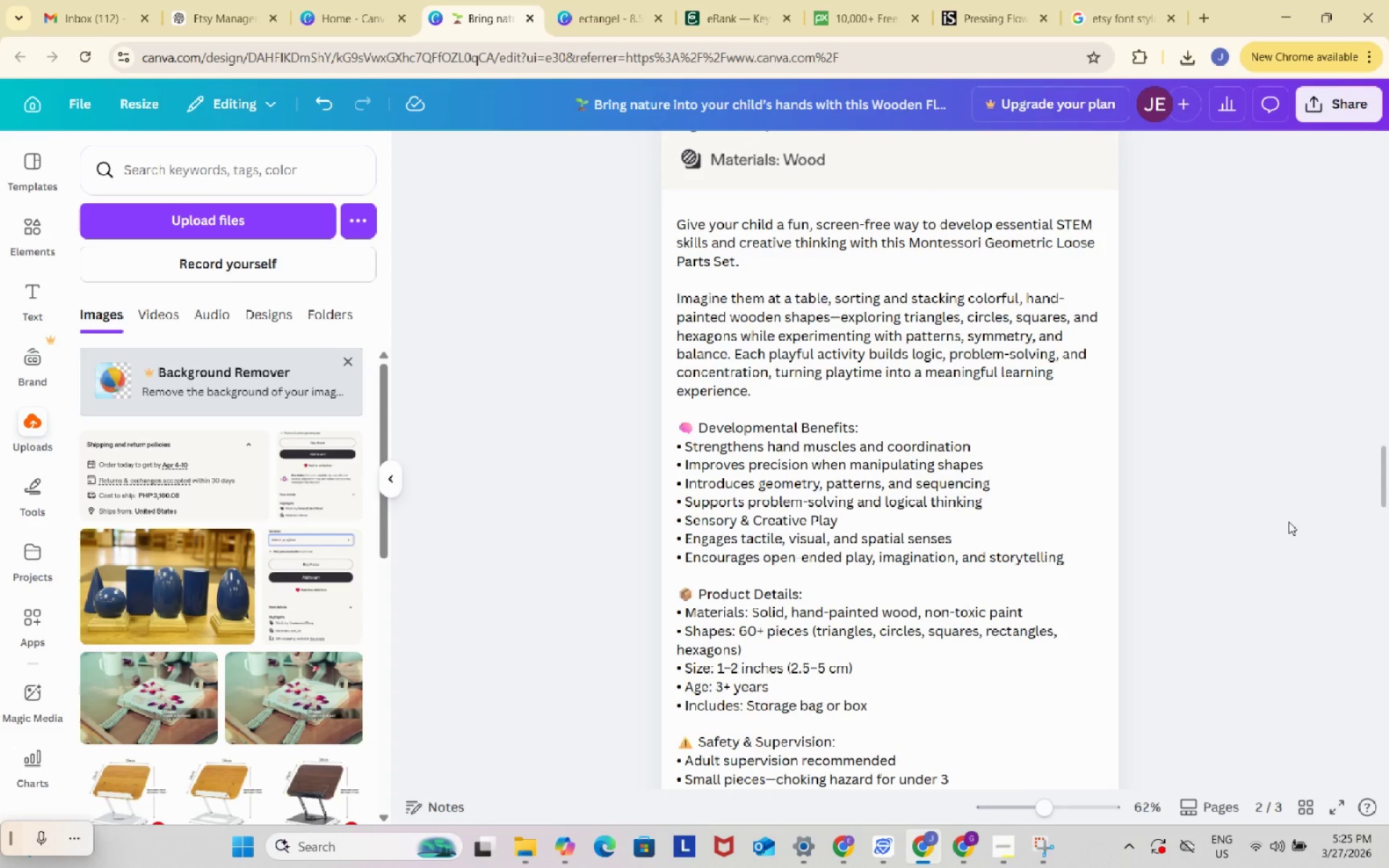 
left_click([1323, 488])
 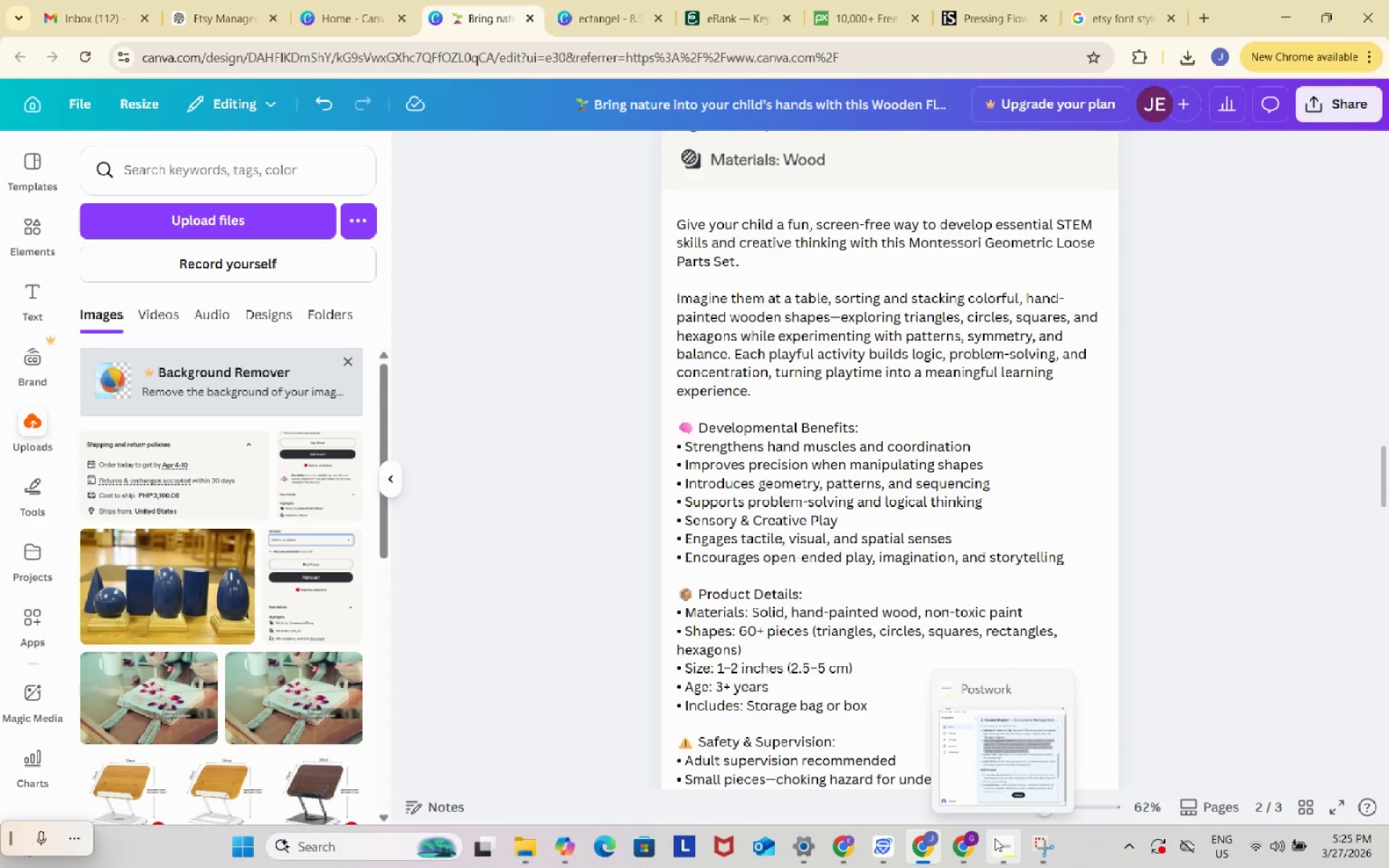 
left_click([980, 745])